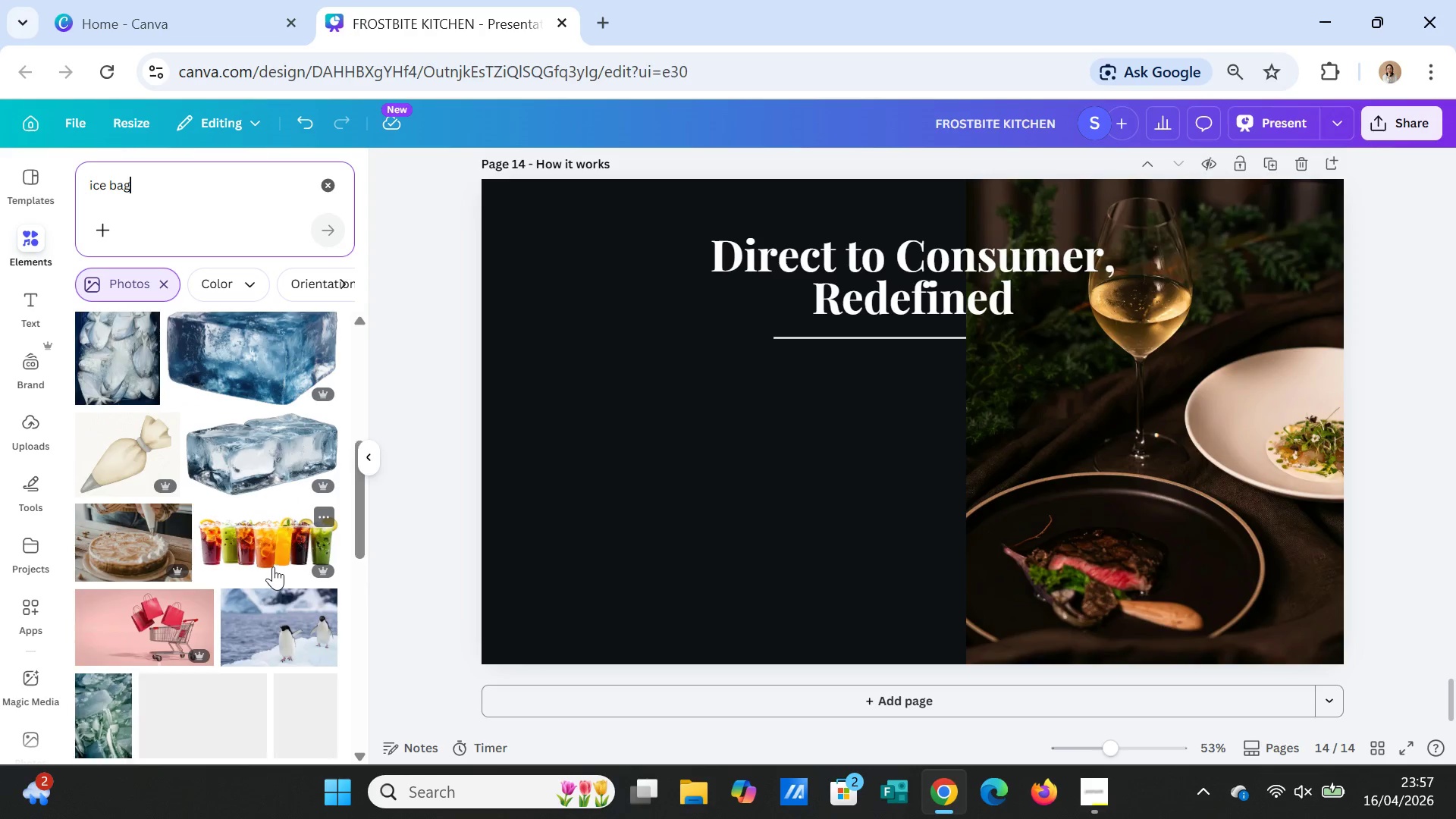 
scroll: coordinate [271, 562], scroll_direction: up, amount: 2.0
 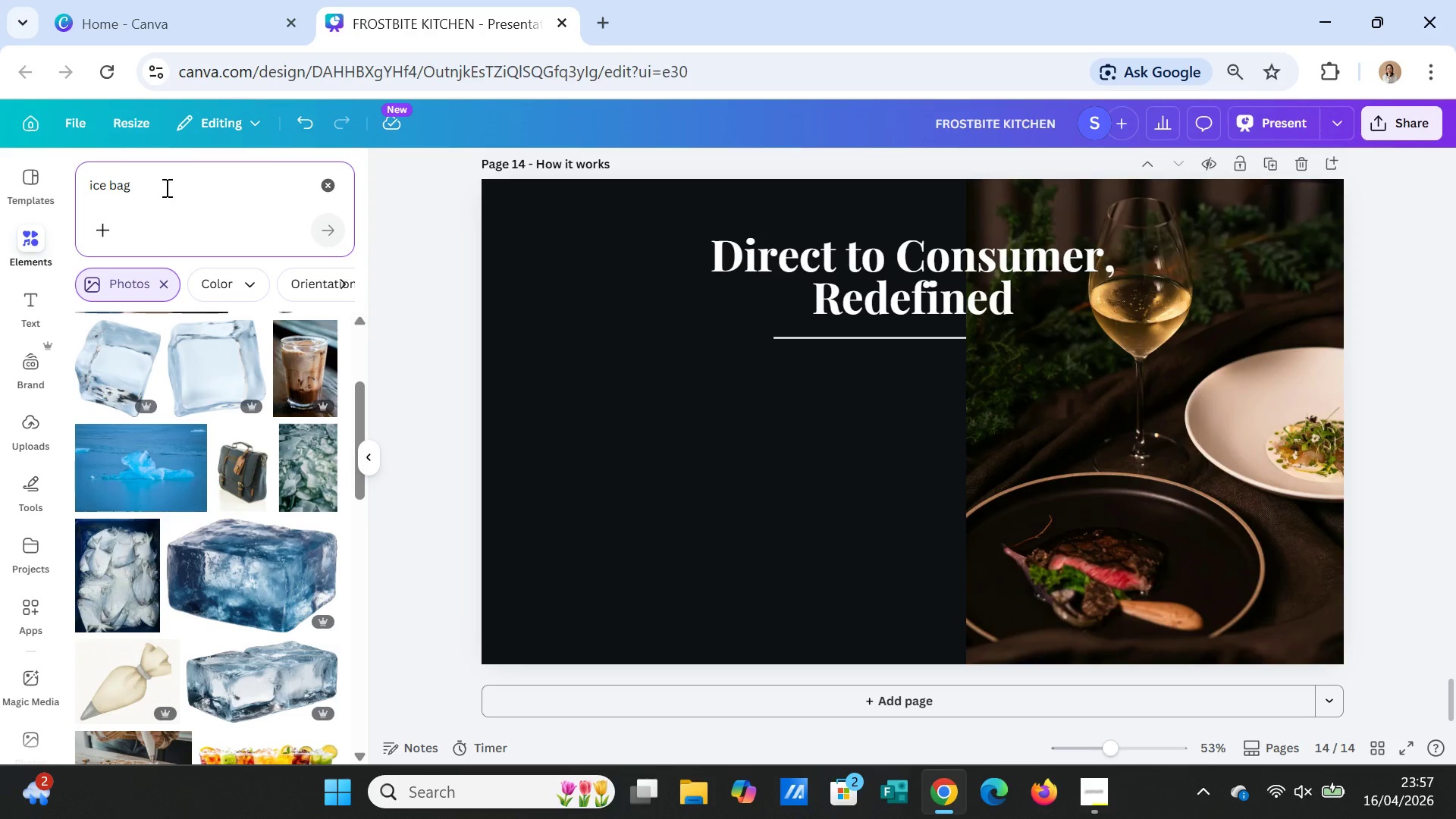 
left_click_drag(start_coordinate=[165, 187], to_coordinate=[88, 192])
 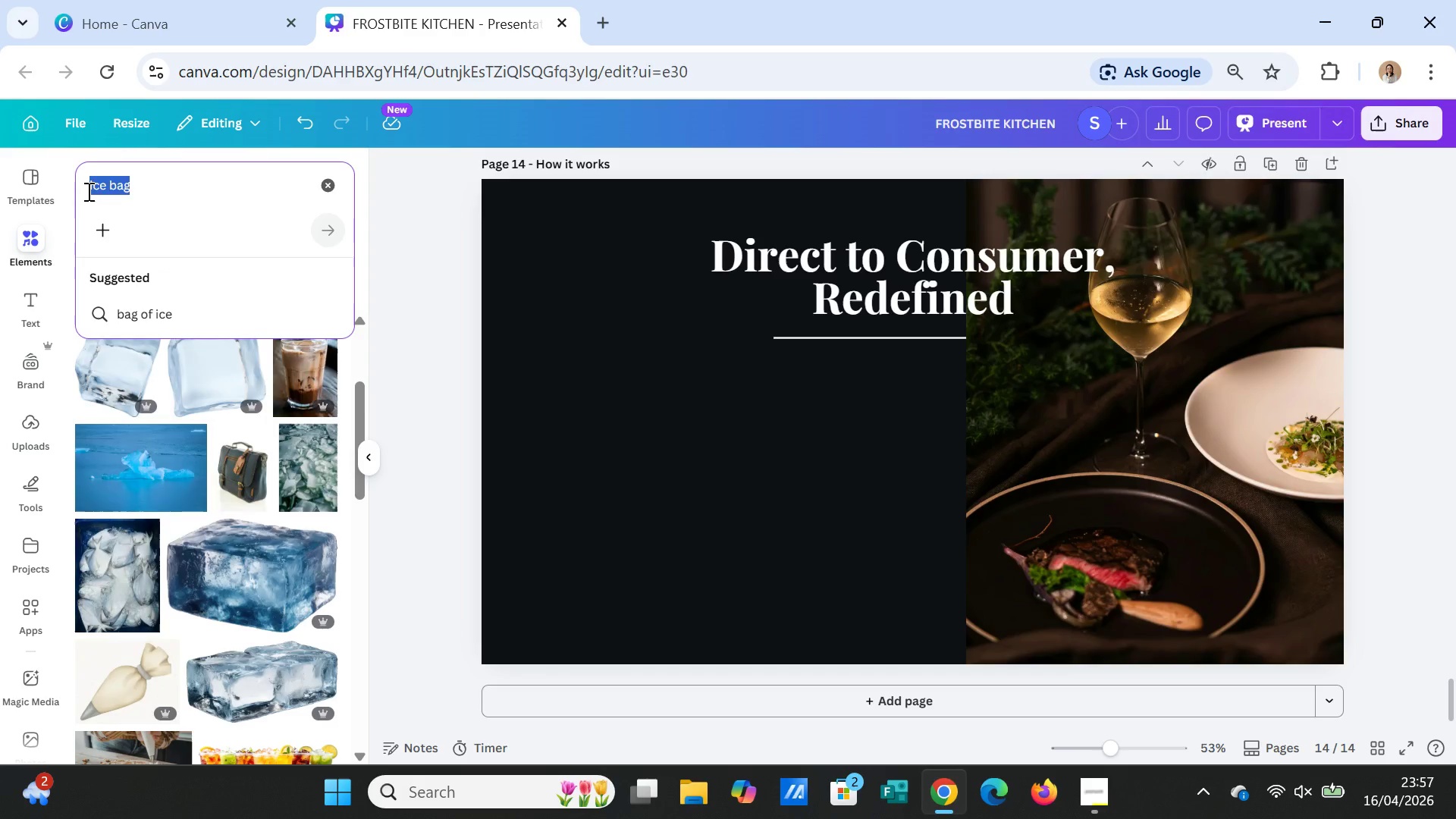 
type(cooler bag)
 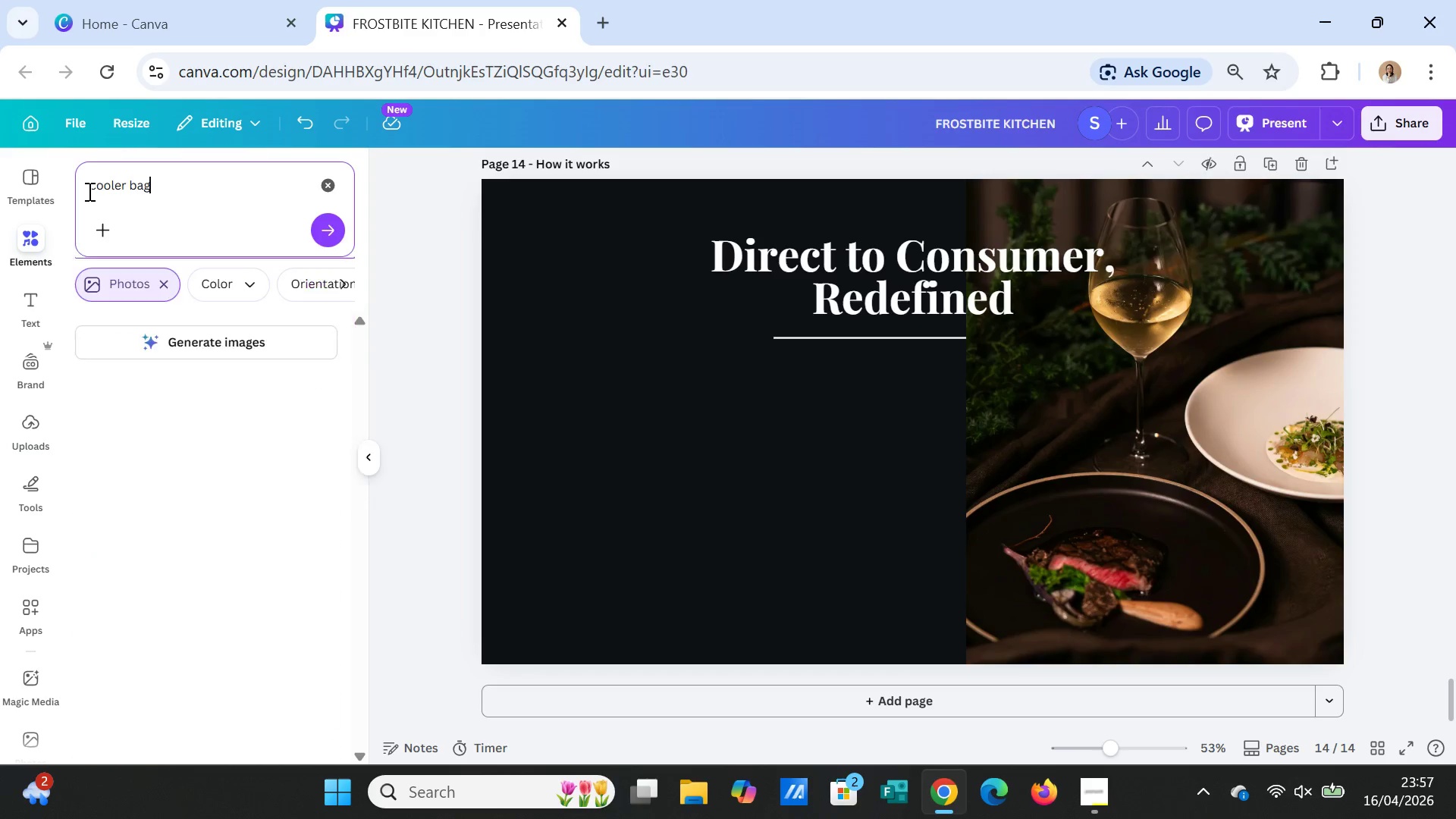 
key(Enter)
 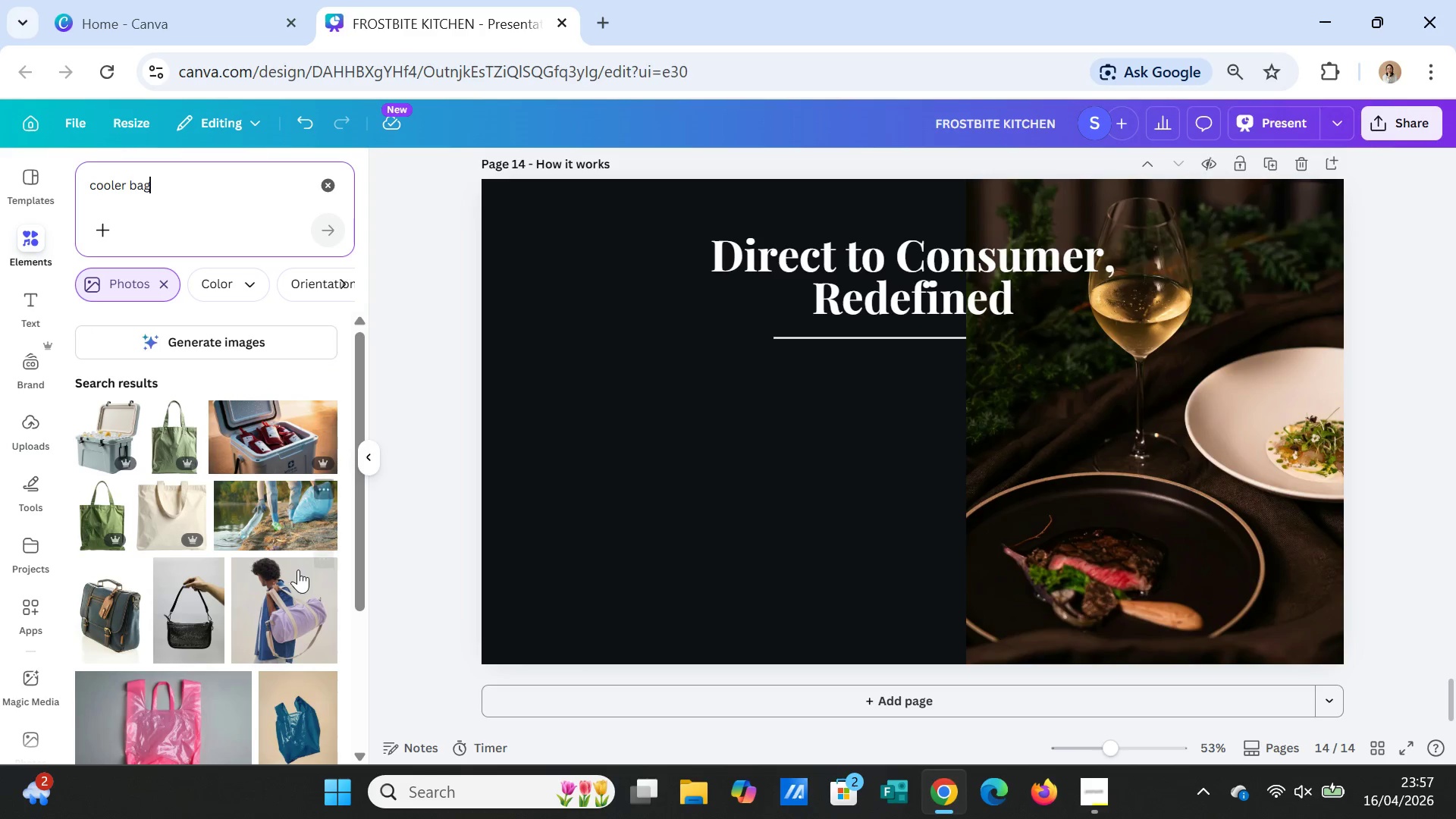 
scroll: coordinate [299, 563], scroll_direction: down, amount: 6.0
 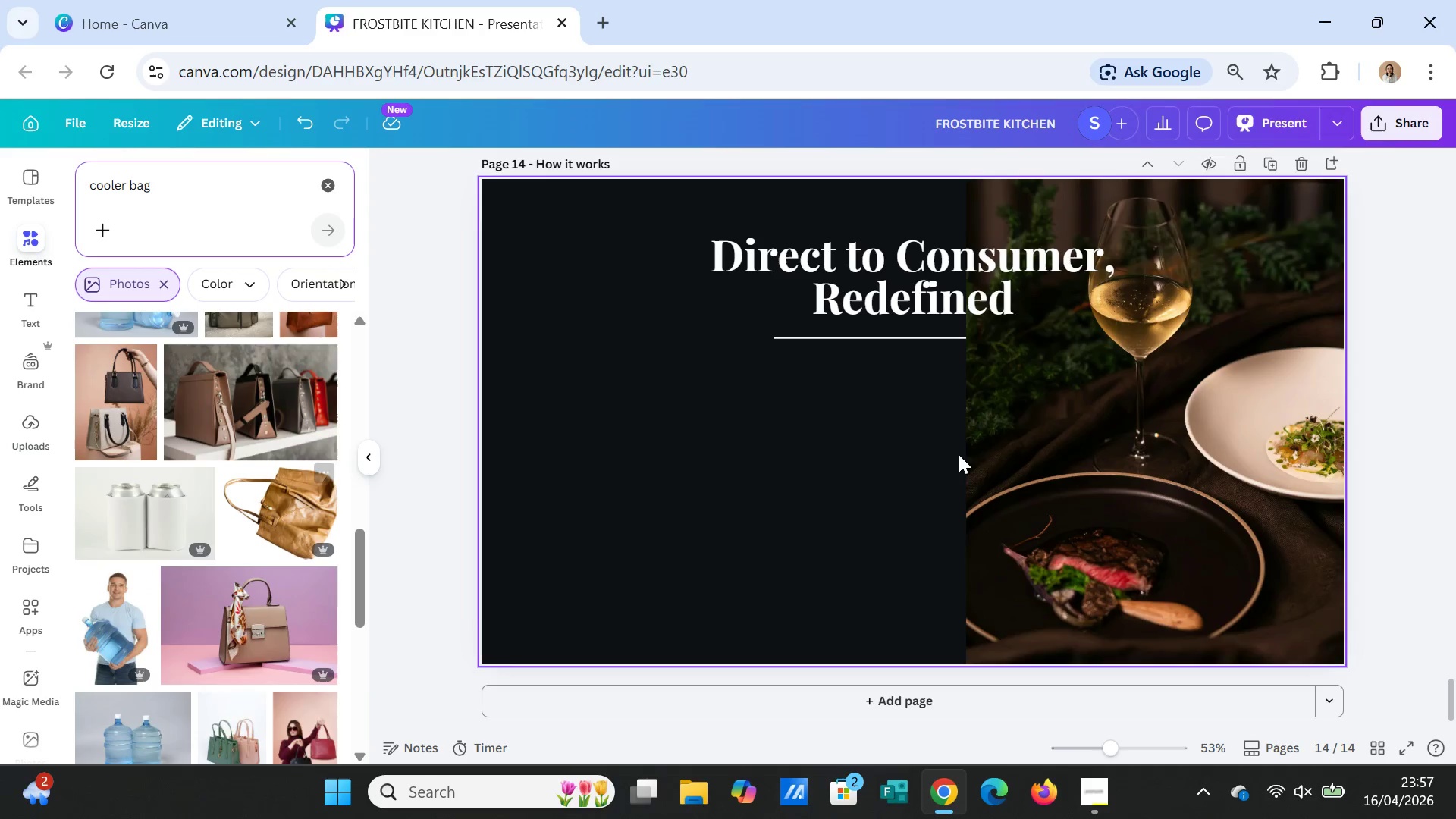 
left_click([1054, 467])
 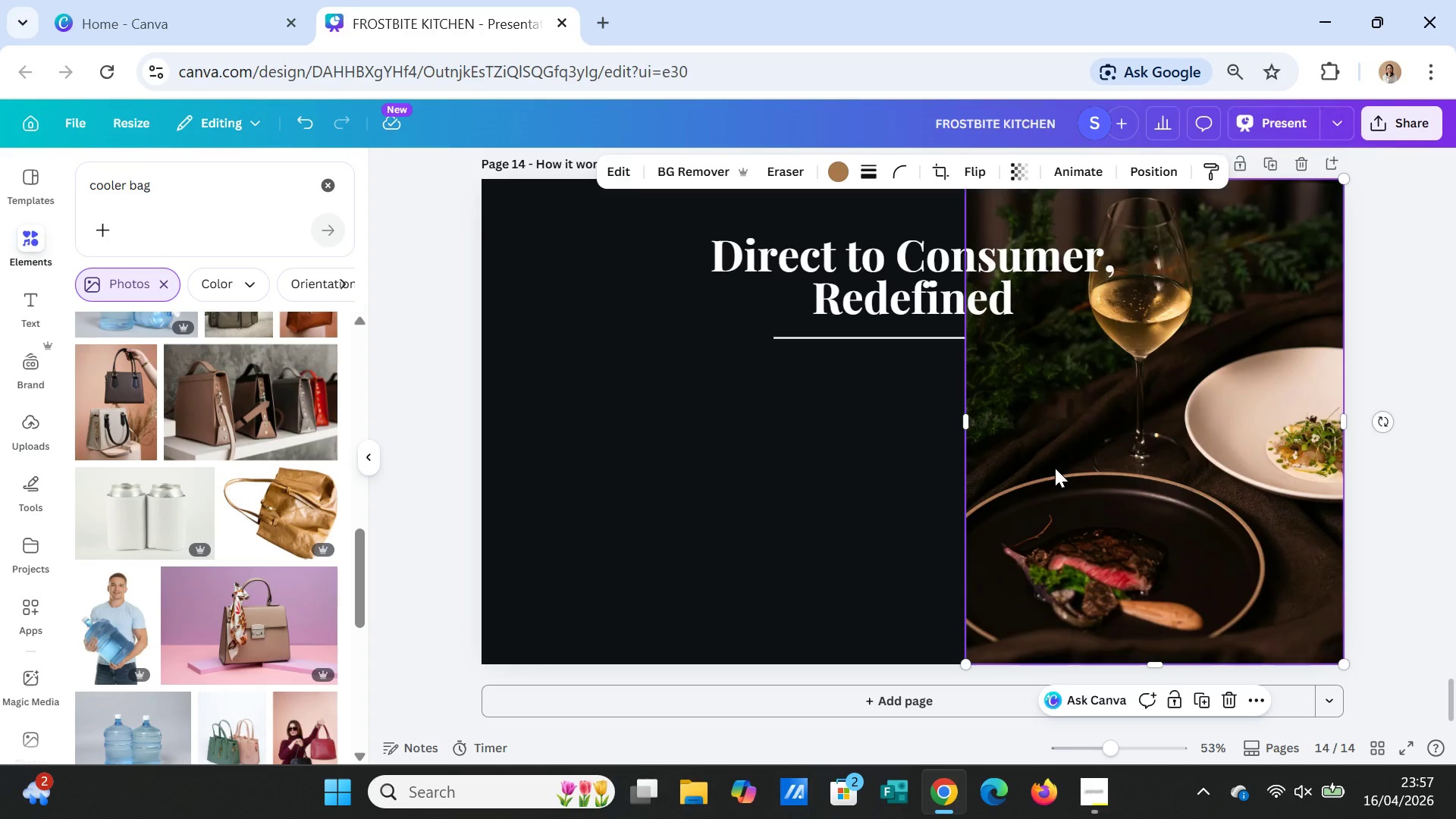 
key(Delete)
 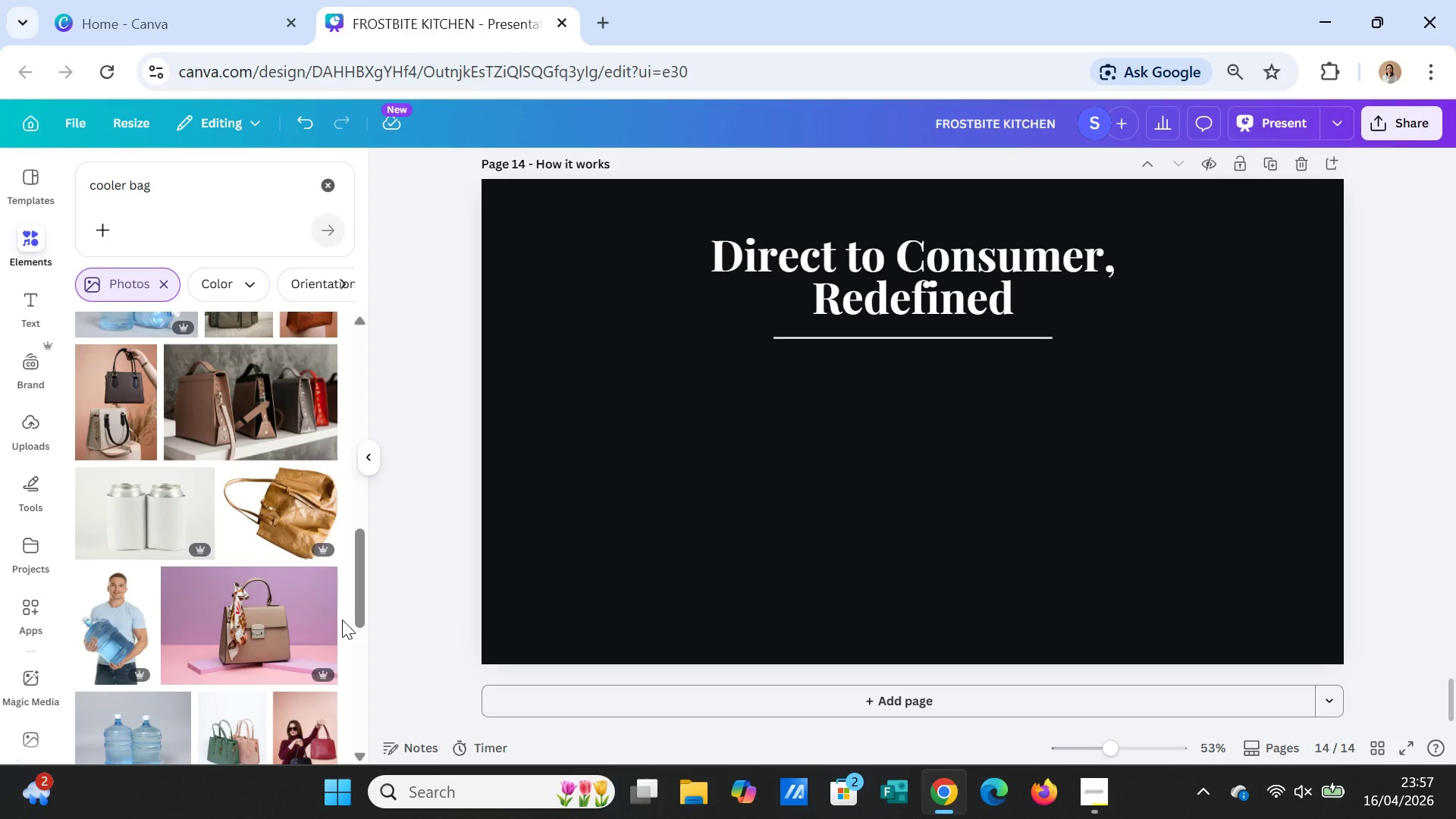 
scroll: coordinate [300, 615], scroll_direction: down, amount: 2.0
 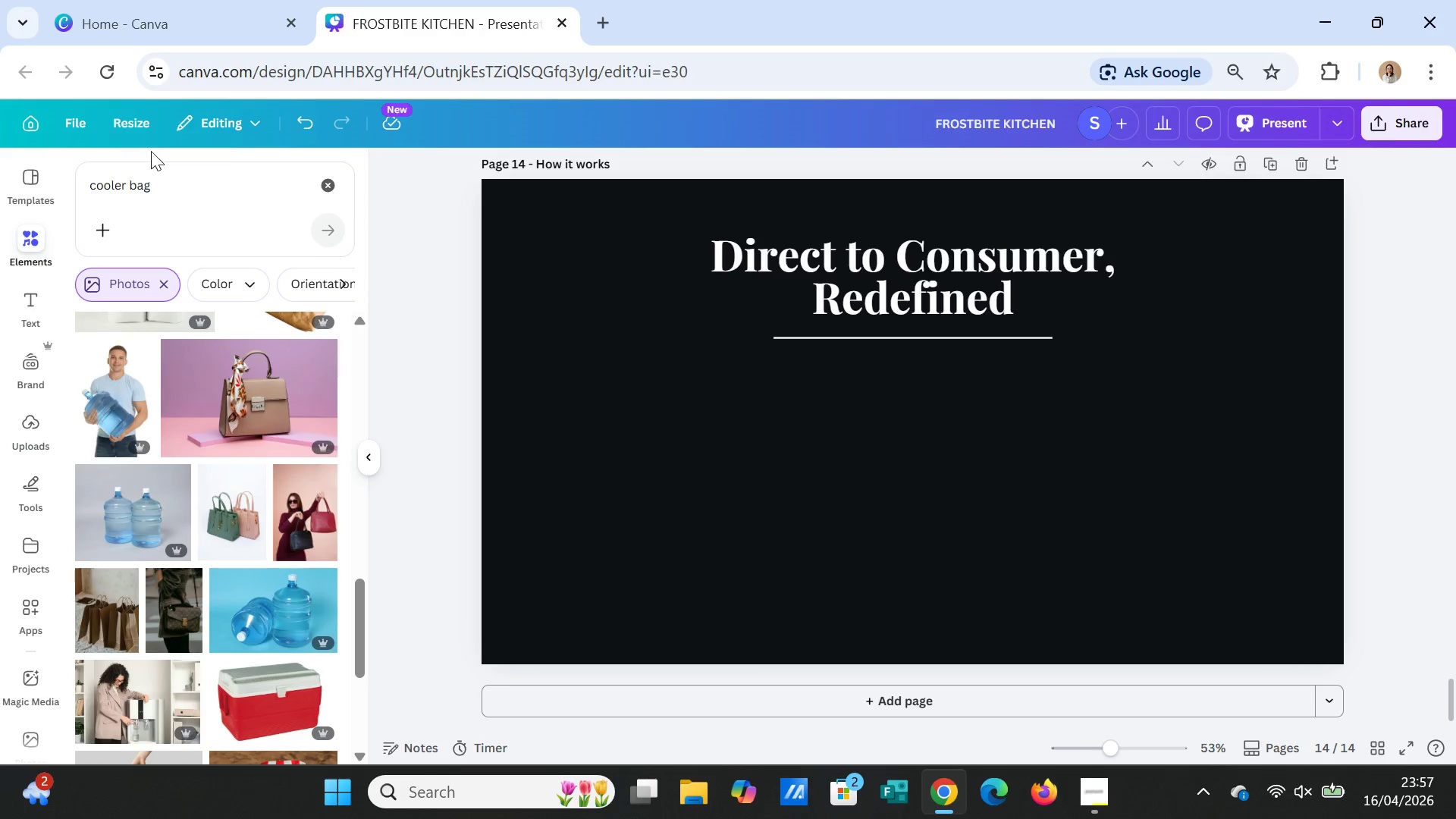 
left_click([154, 182])
 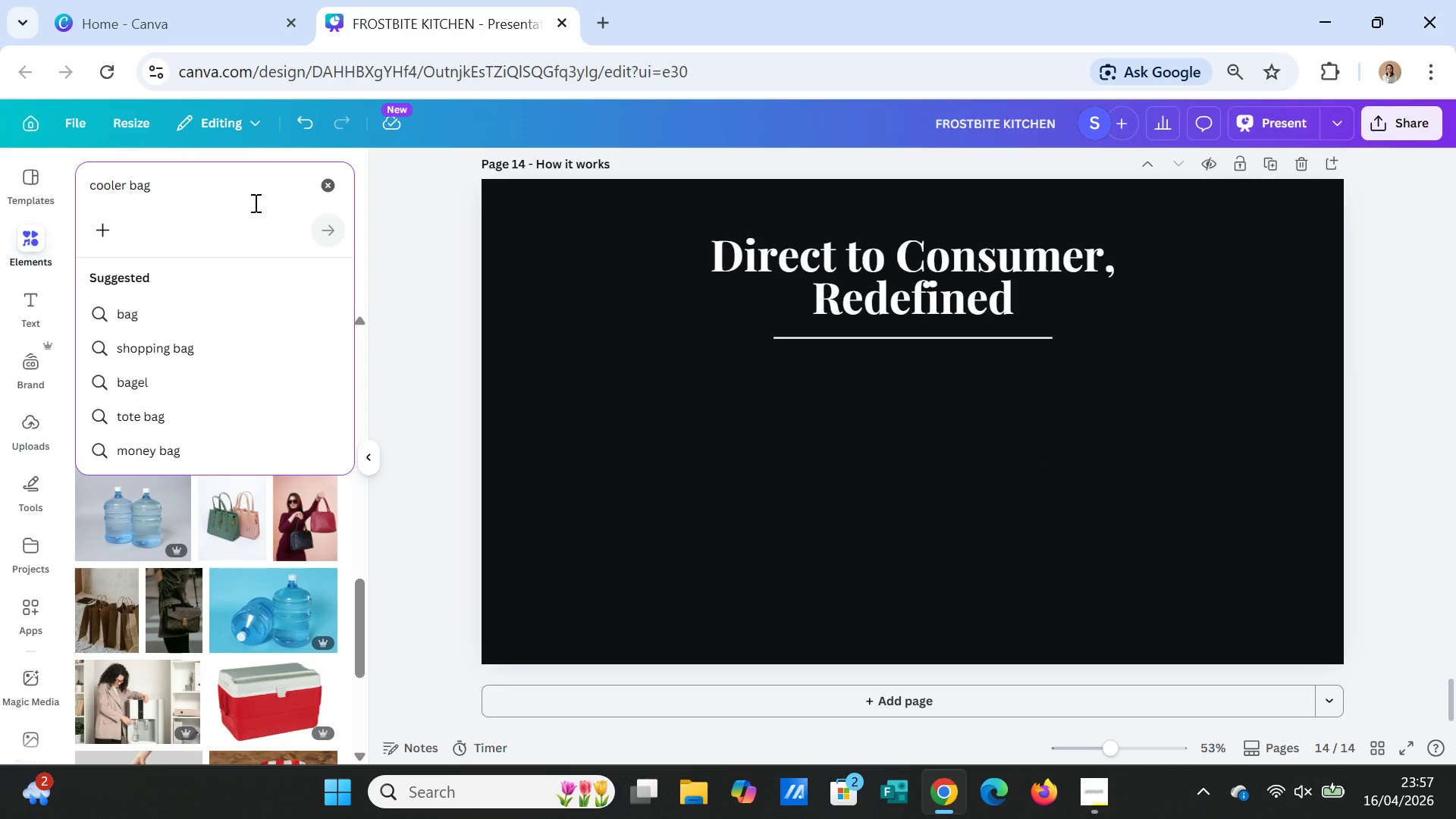 
type( for premi)
key(Backspace)
type(u)
key(Backspace)
type(ium food)
 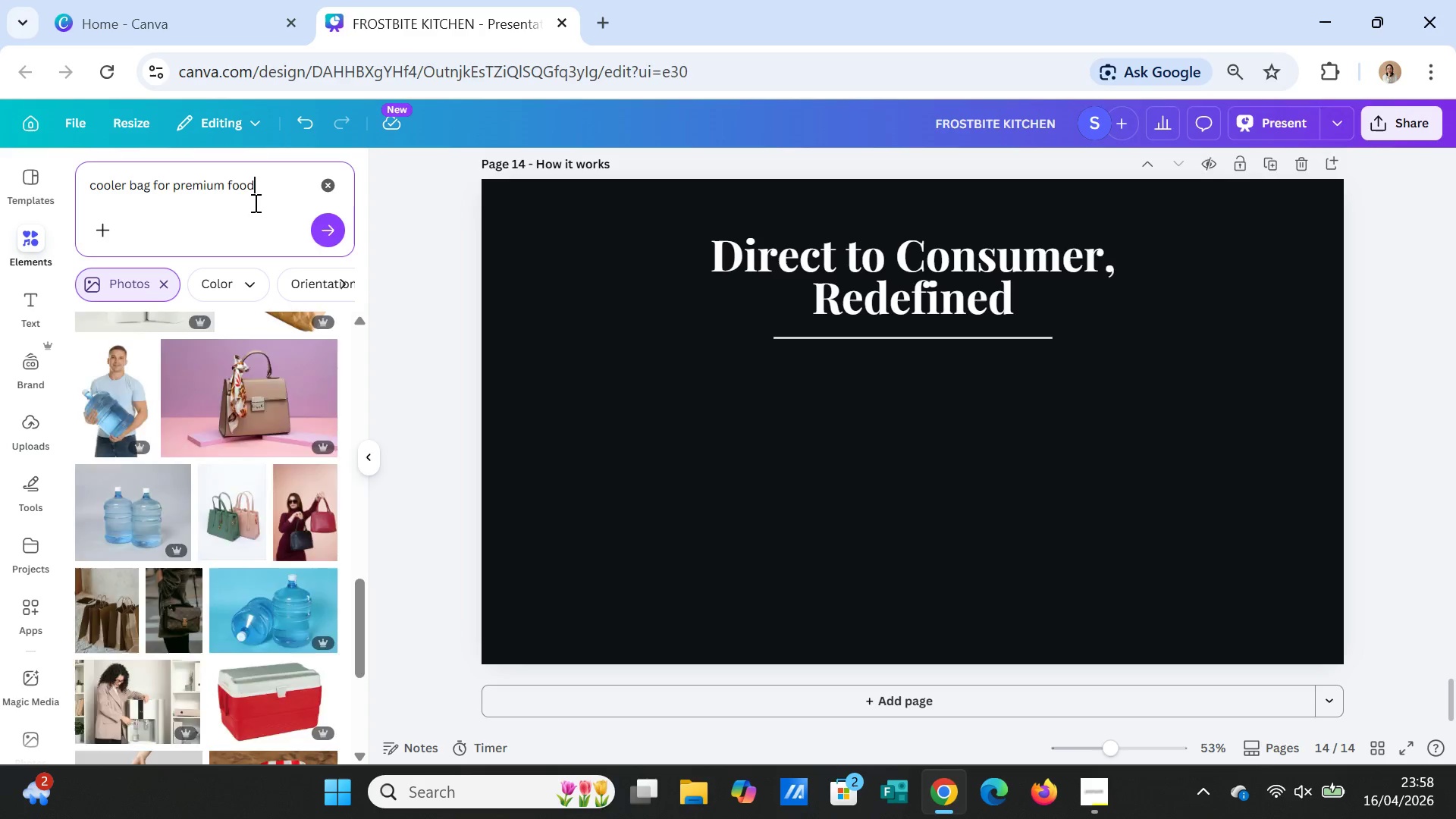 
key(Enter)
 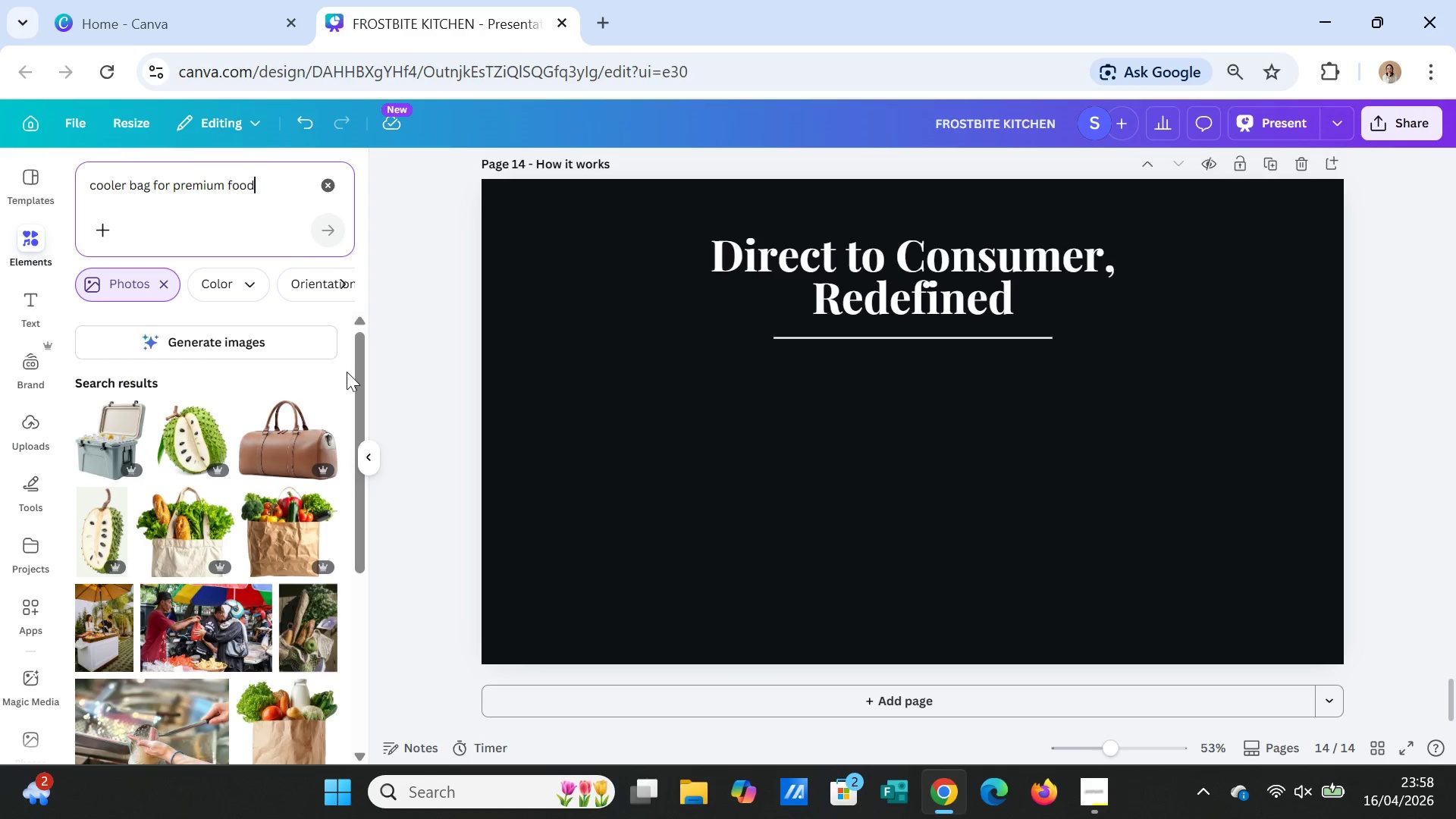 
scroll: coordinate [238, 574], scroll_direction: down, amount: 9.0
 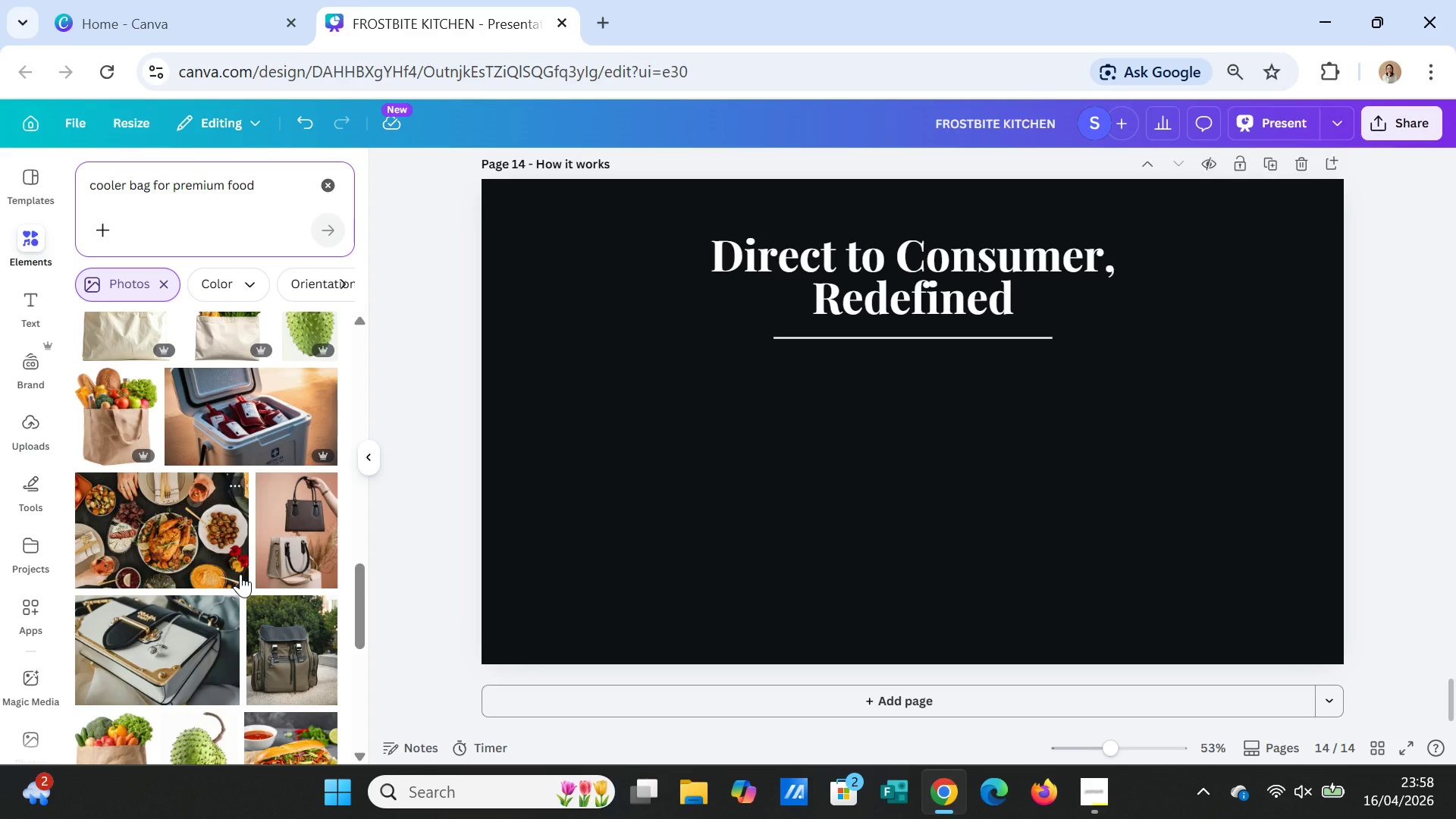 
wait(6.28)
 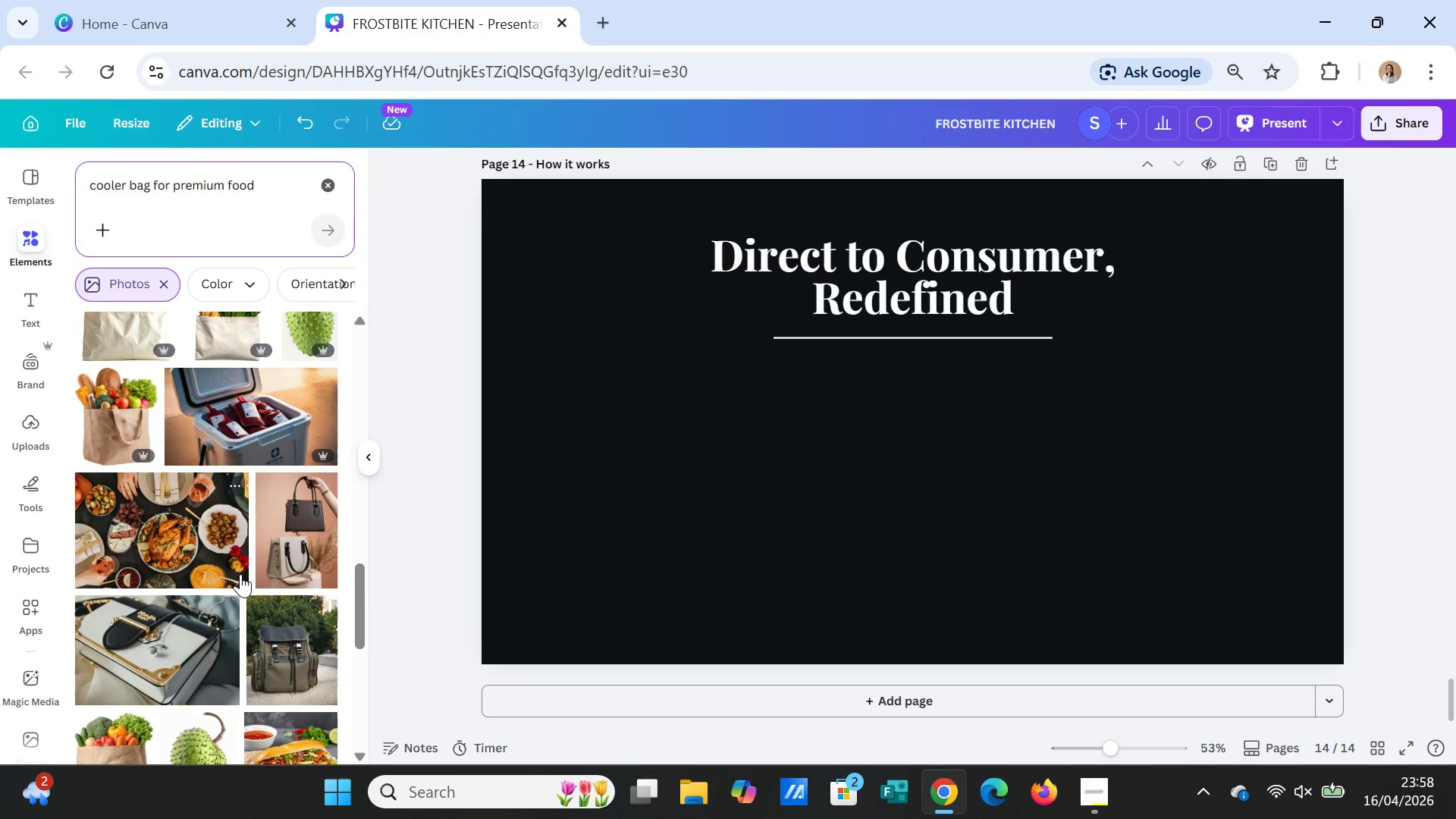 
scroll: coordinate [240, 574], scroll_direction: down, amount: 6.0
 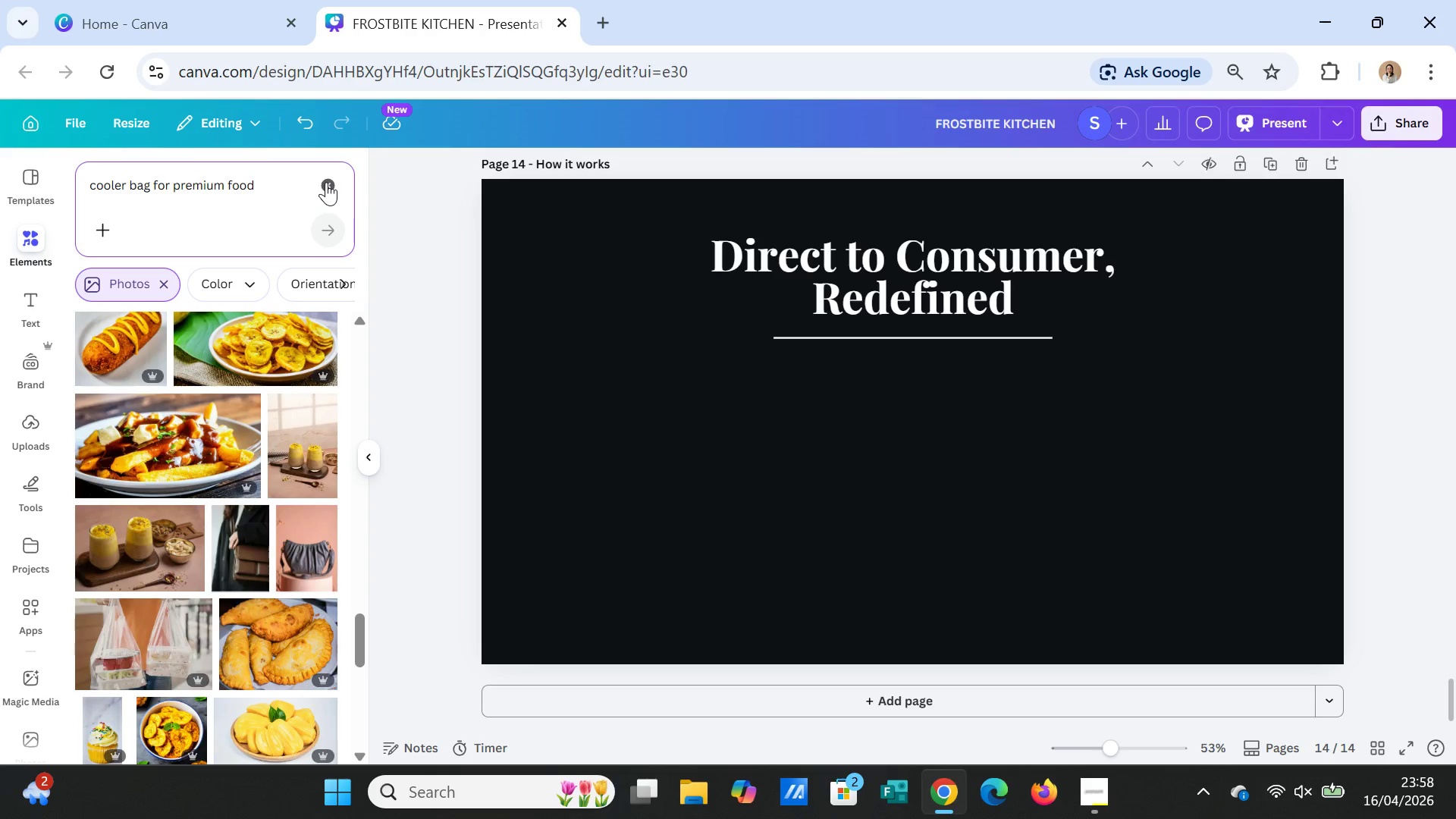 
left_click_drag(start_coordinate=[275, 179], to_coordinate=[71, 203])
 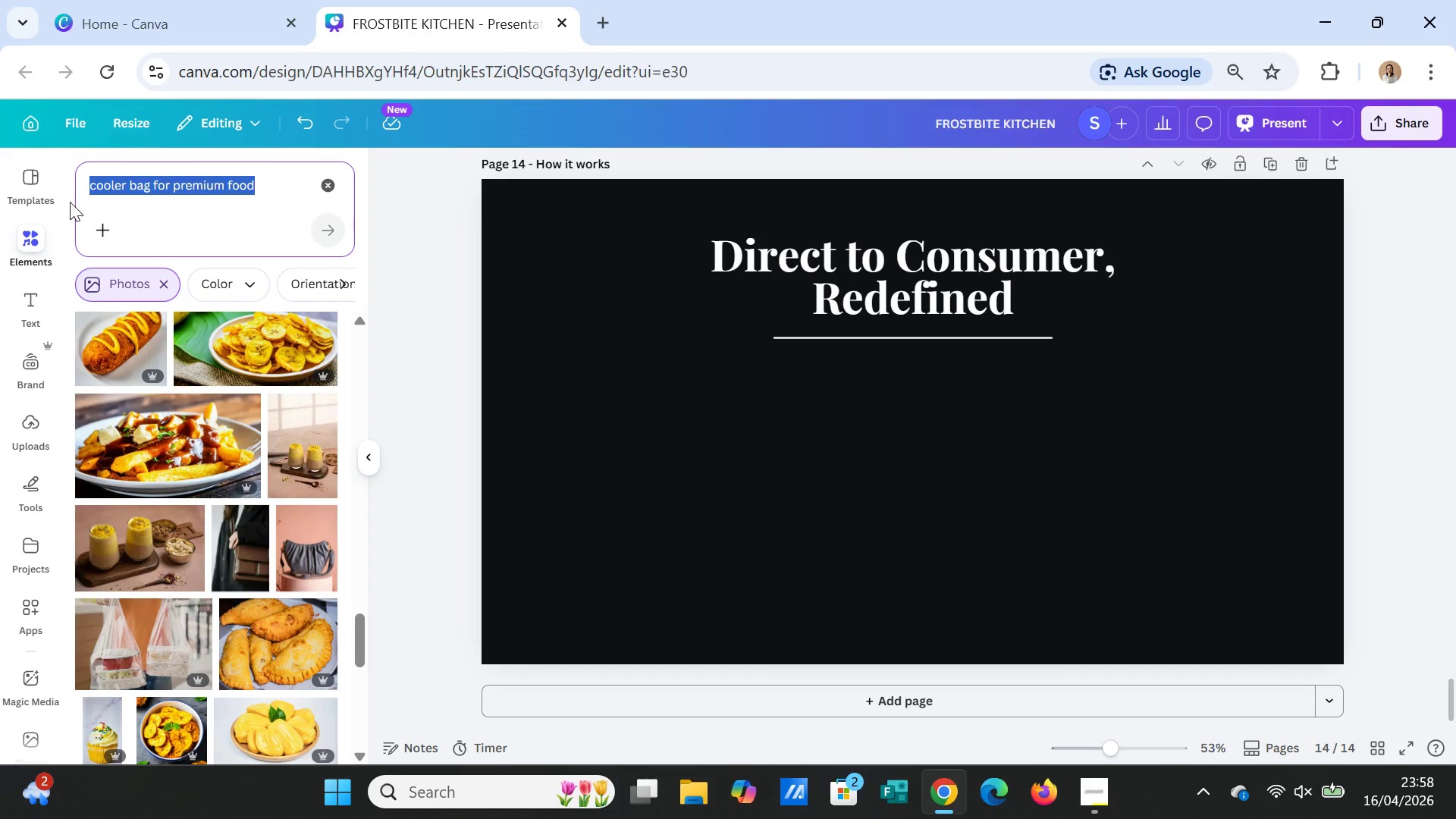 
type(cooler bah)
key(Backspace)
type(g)
 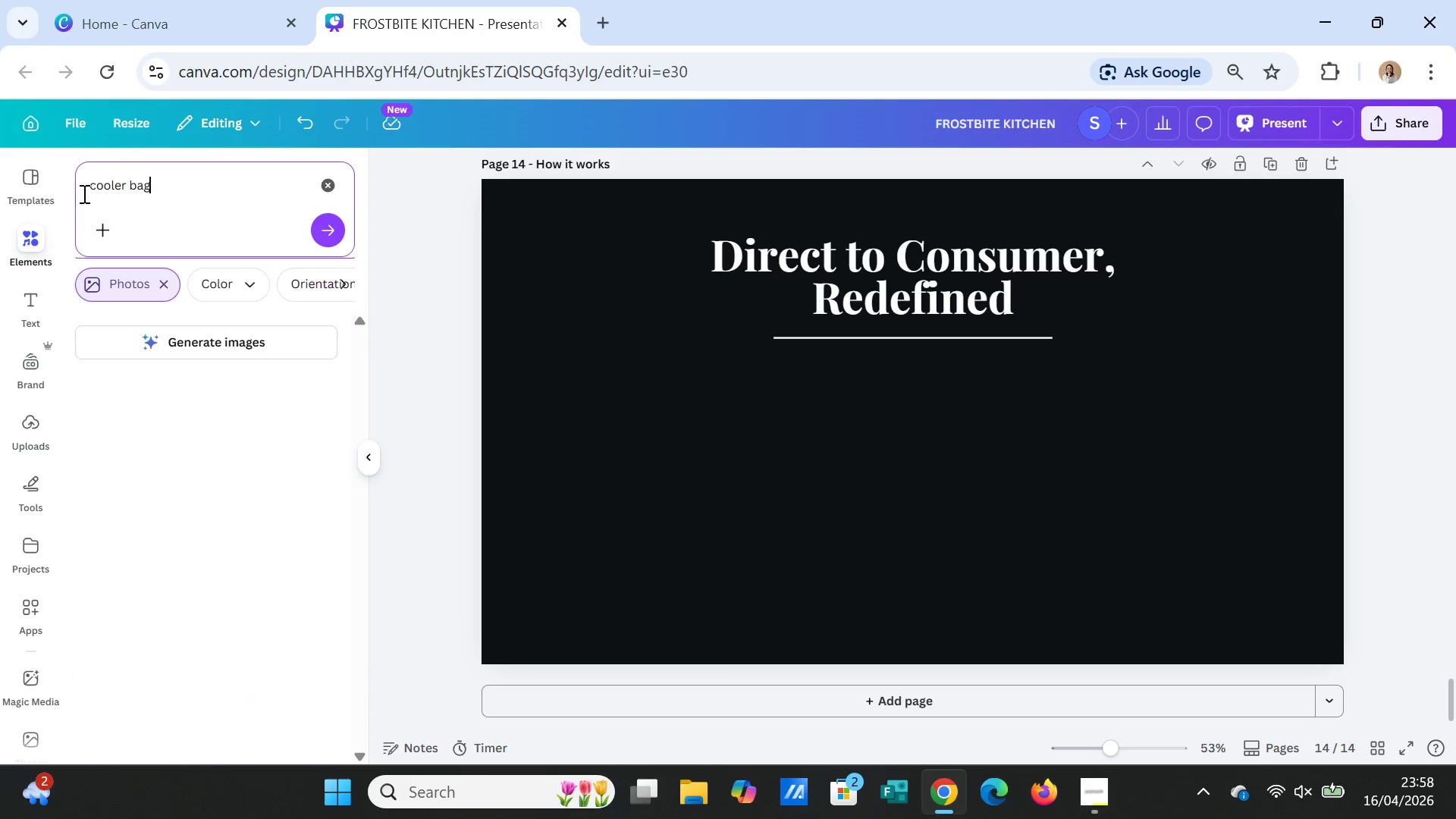 
key(Enter)
 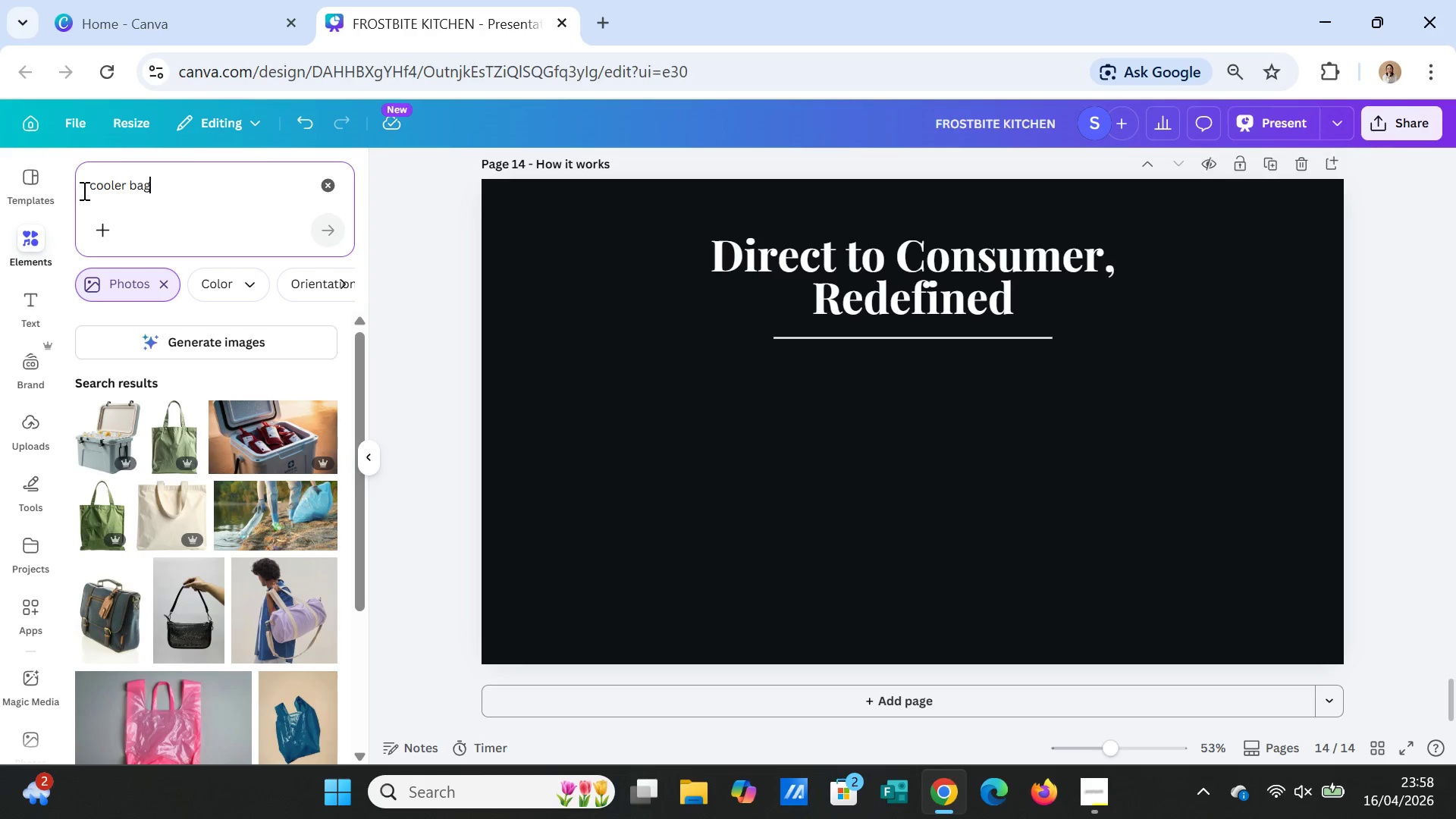 
wait(5.27)
 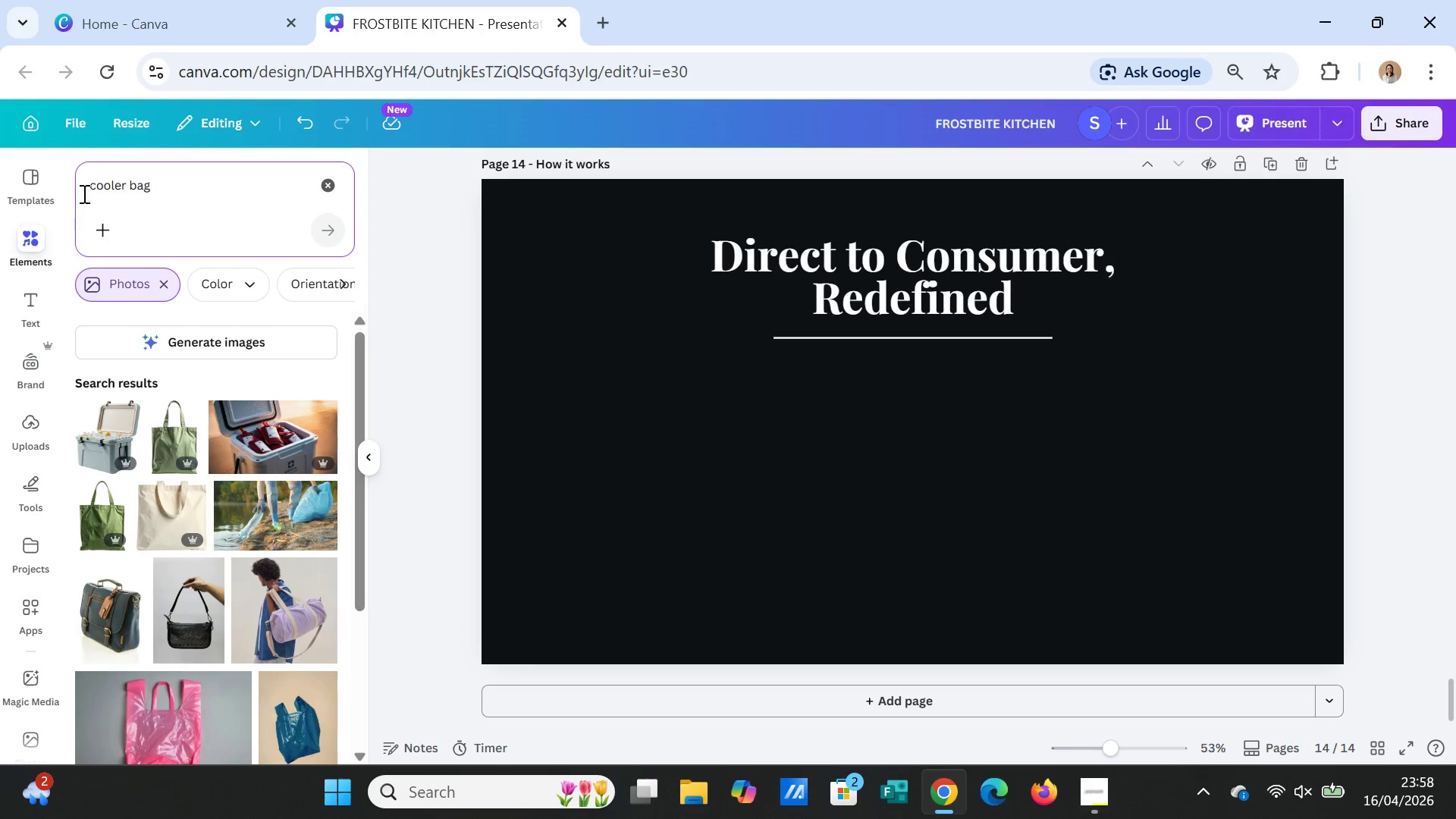 
scroll: coordinate [195, 619], scroll_direction: down, amount: 4.0
 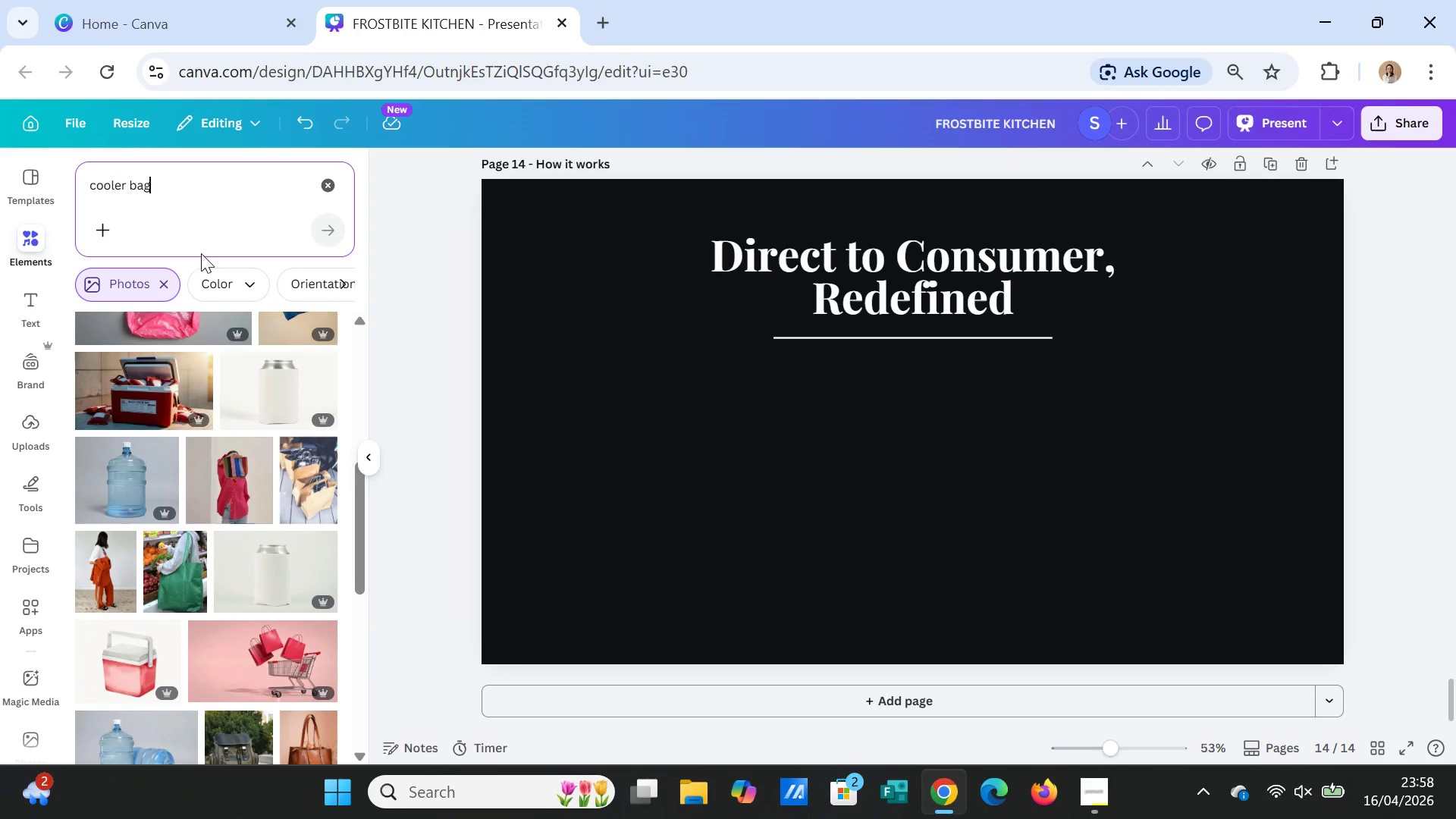 
left_click_drag(start_coordinate=[189, 185], to_coordinate=[74, 180])
 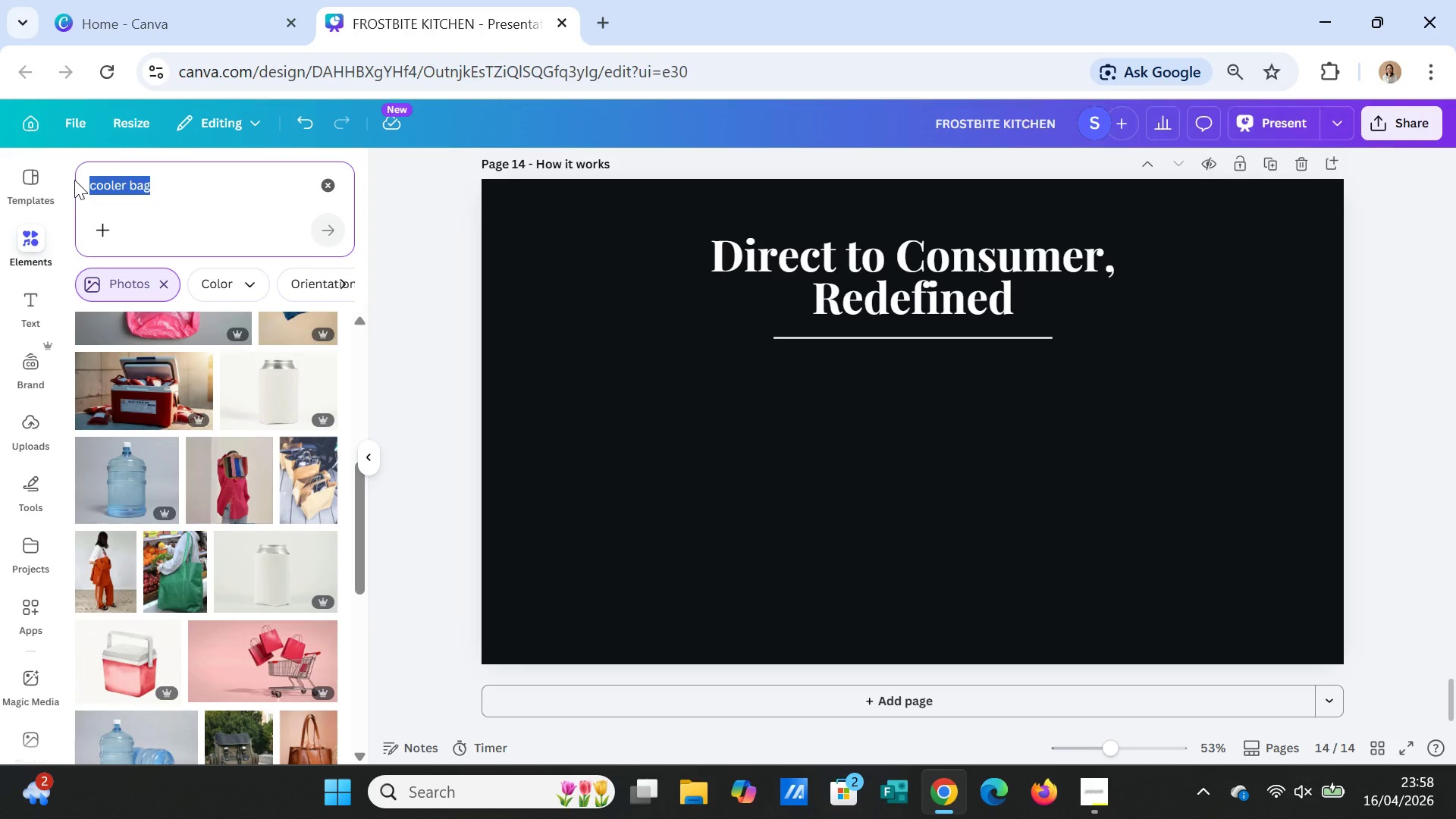 
type(preimum ba)
key(Backspace)
key(Backspace)
key(Backspace)
key(Backspace)
key(Backspace)
key(Backspace)
key(Backspace)
type(mium bg for food)
 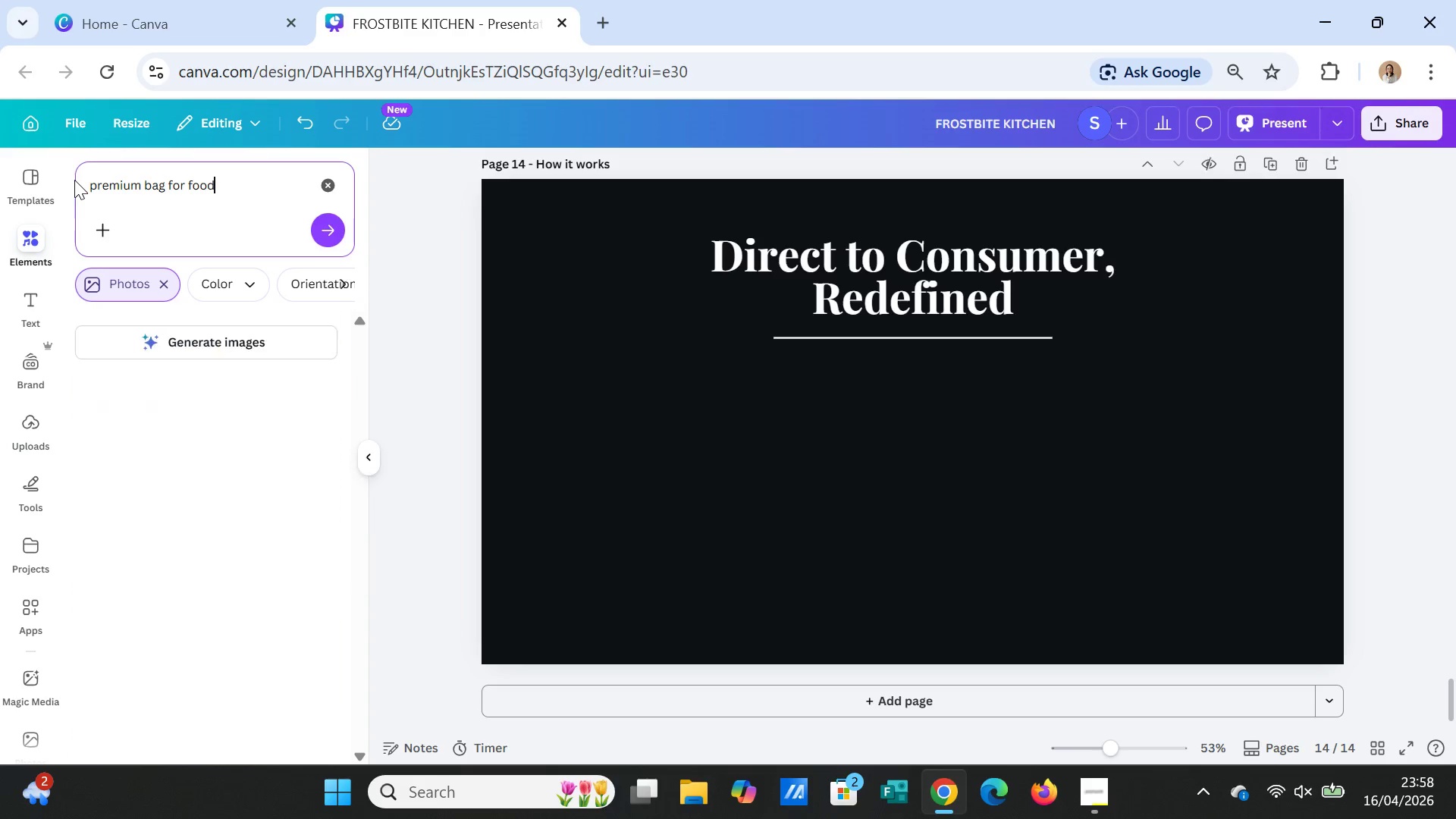 
key(Enter)
 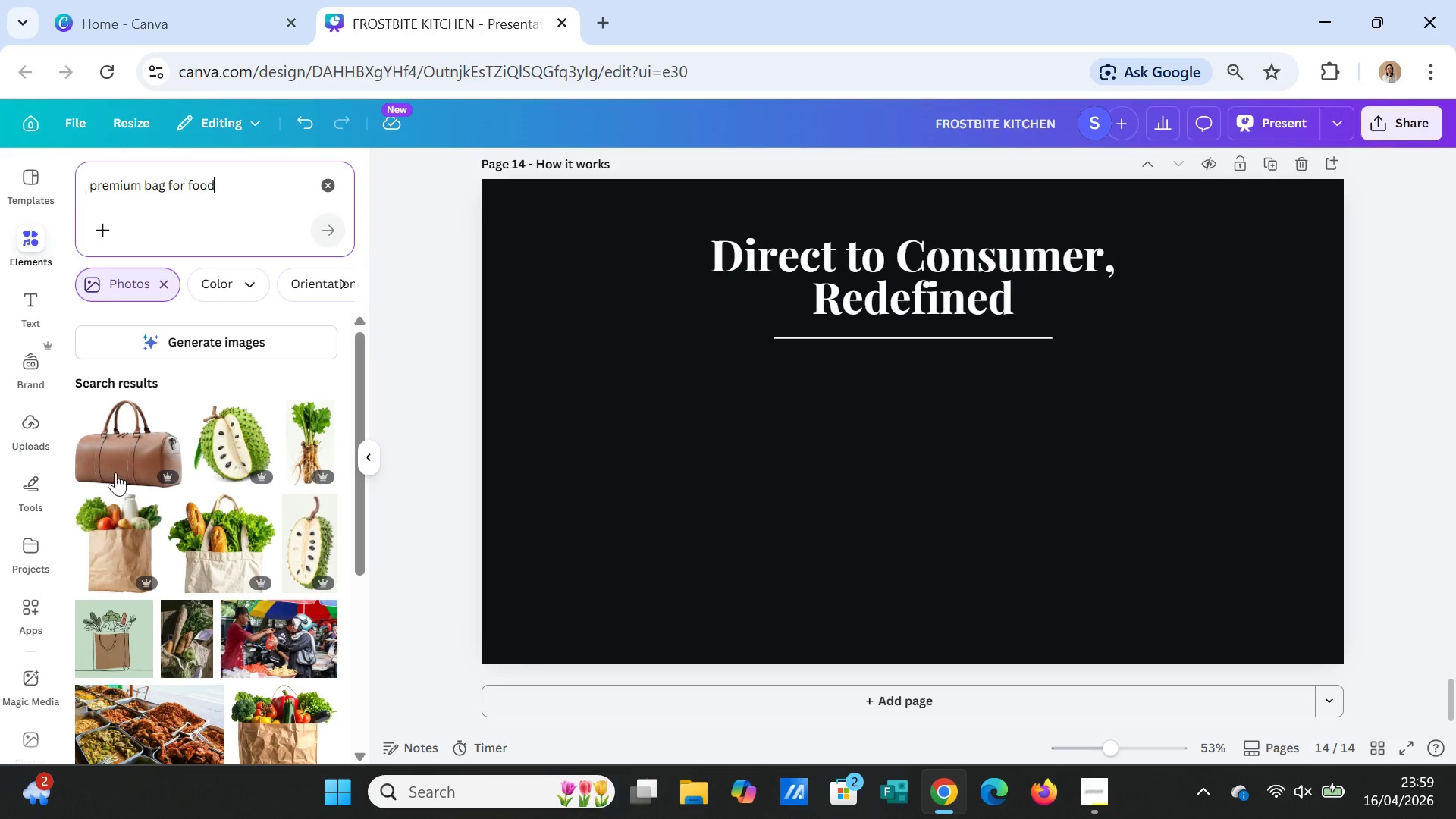 
scroll: coordinate [149, 622], scroll_direction: down, amount: 11.0
 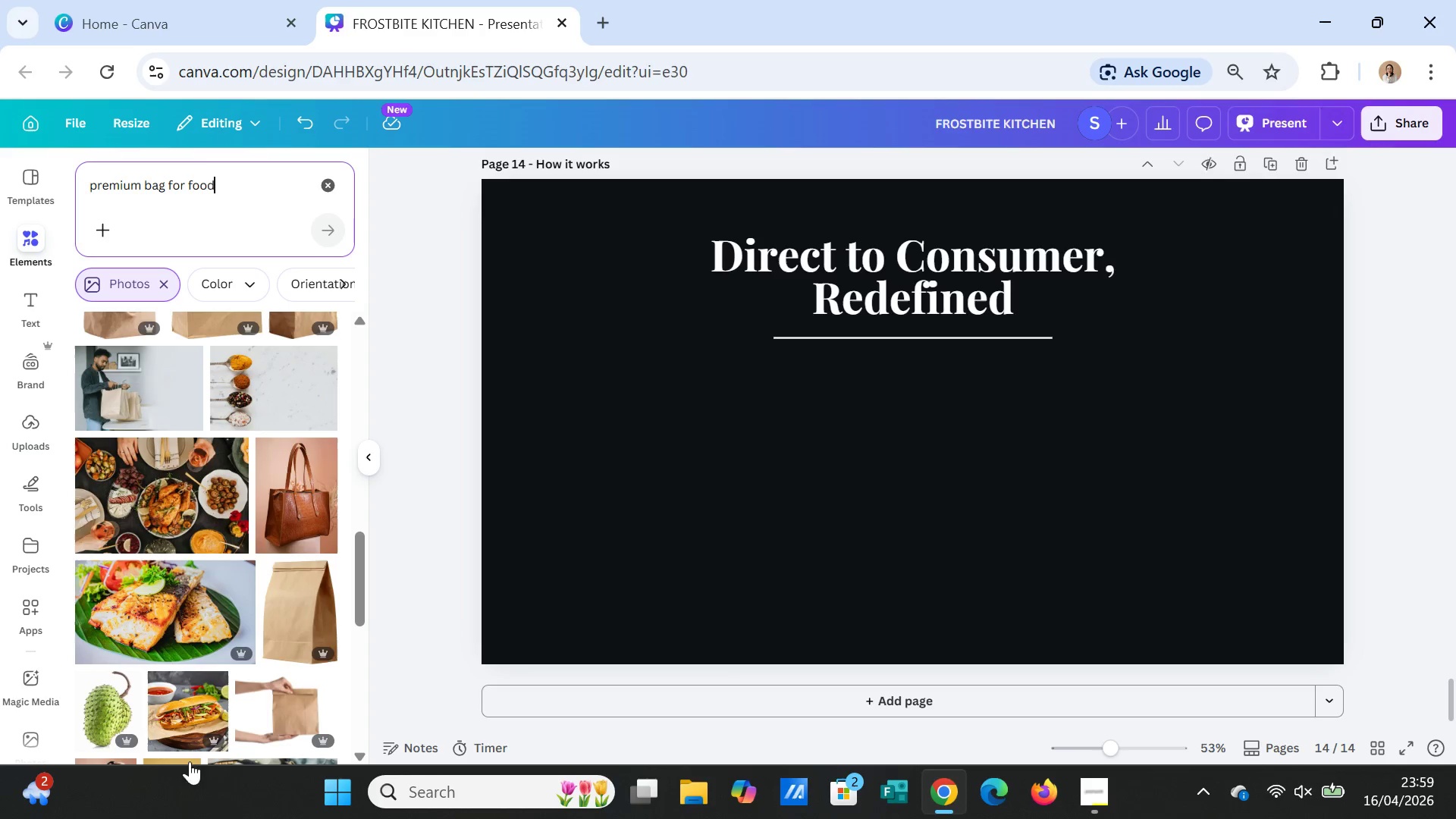 
wait(17.06)
 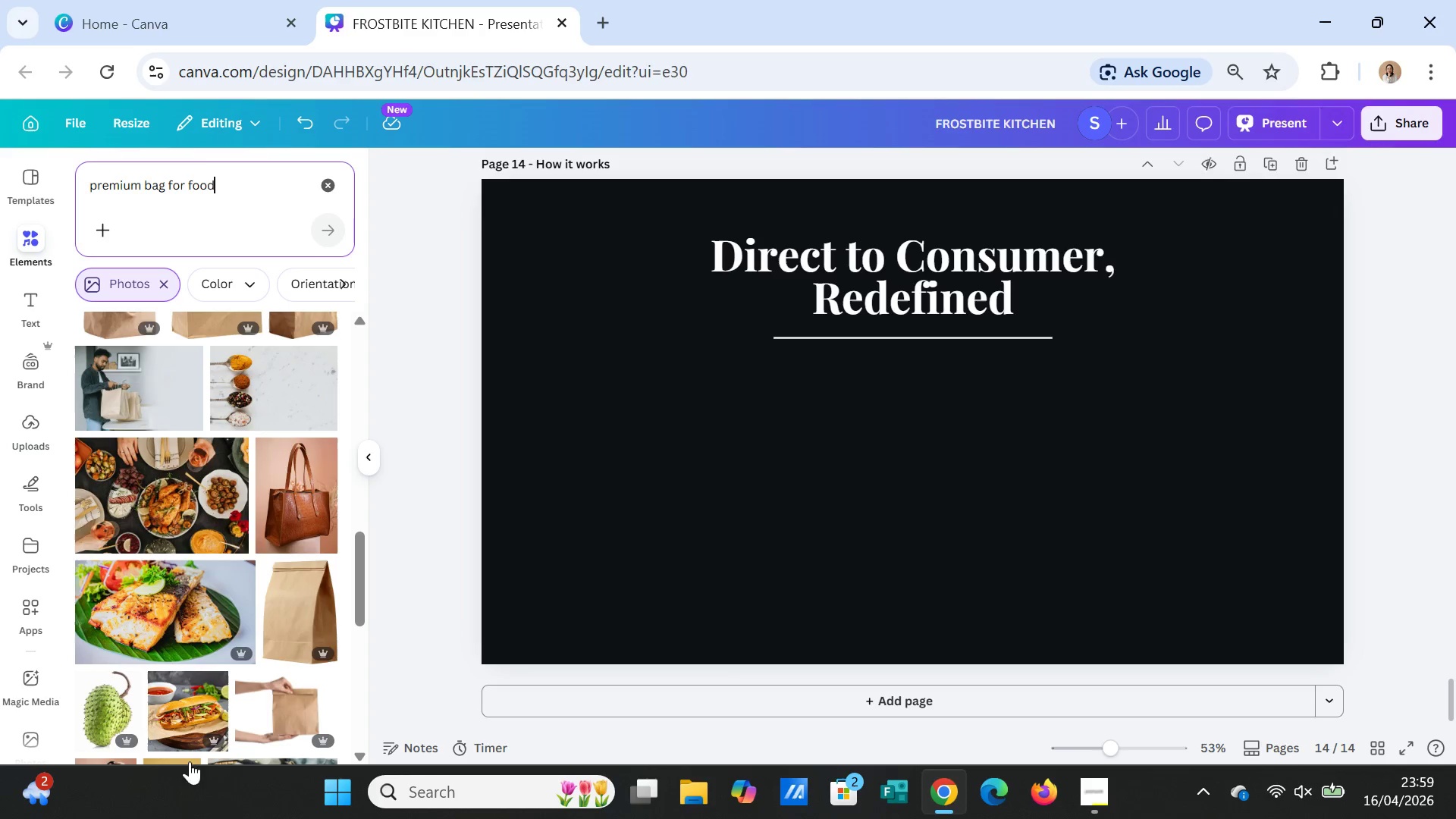 
left_click_drag(start_coordinate=[172, 187], to_coordinate=[149, 186])
 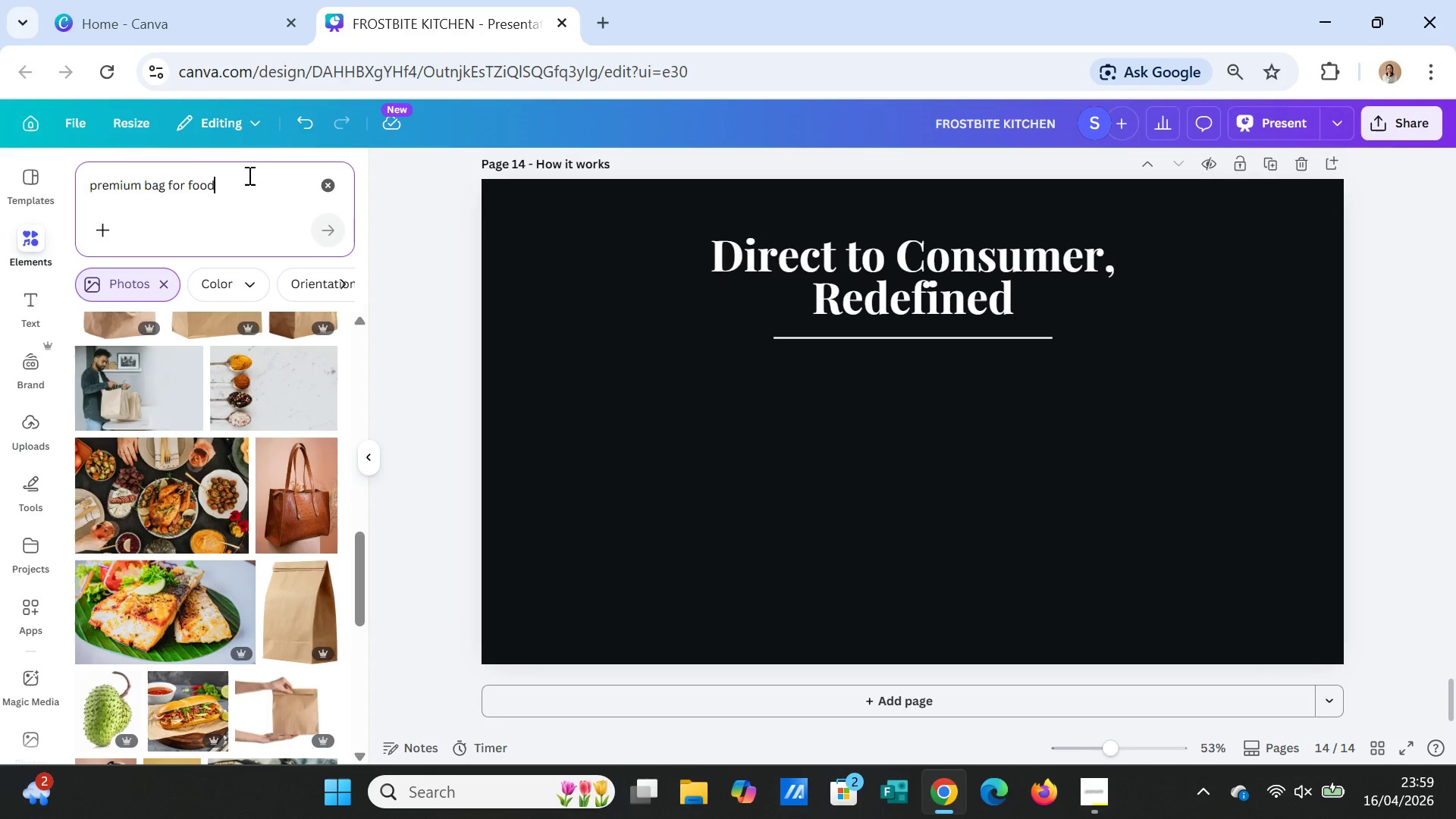 
left_click_drag(start_coordinate=[248, 175], to_coordinate=[146, 167])
 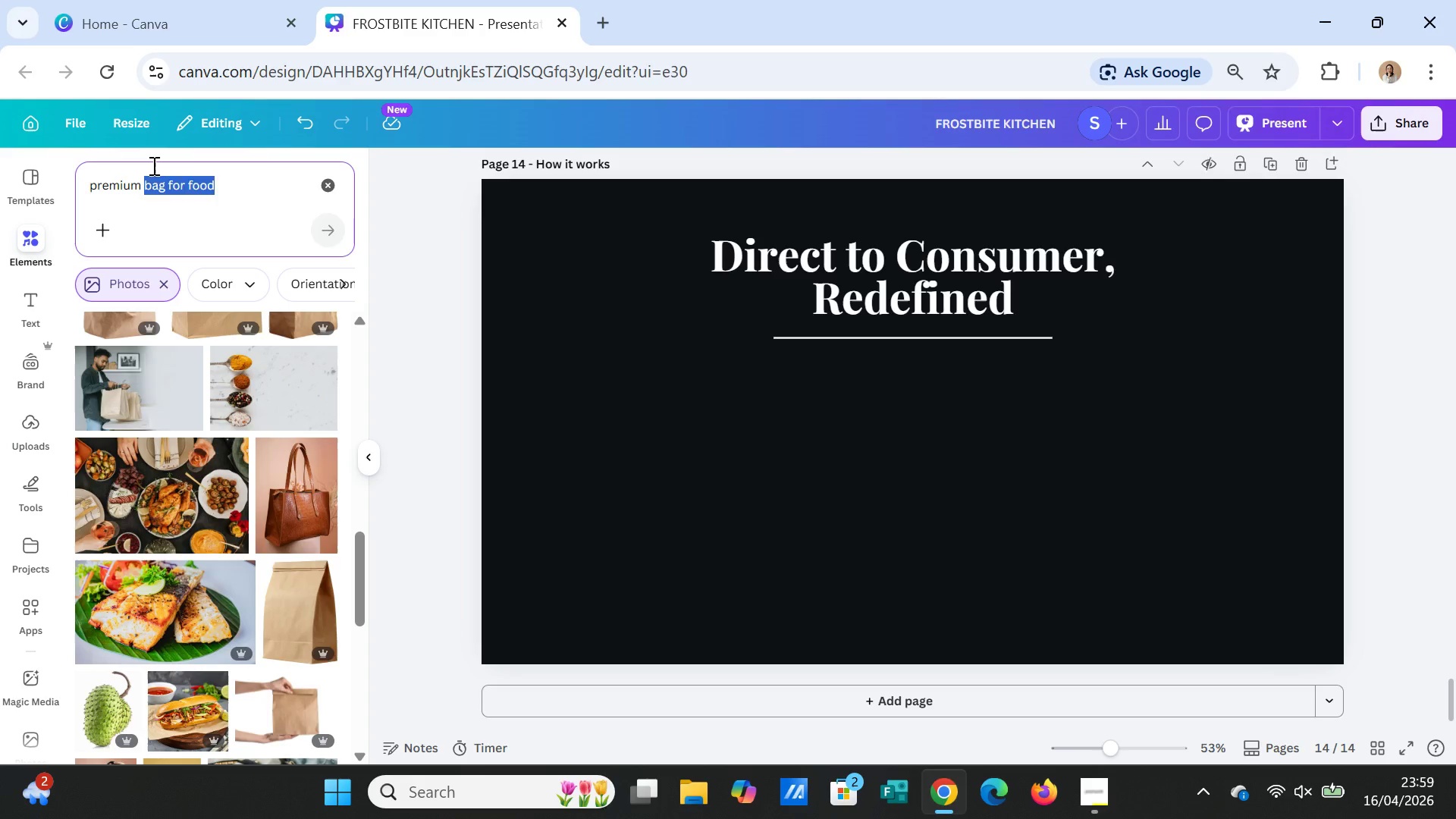 
type(mim)
key(Backspace)
type(nimal )
 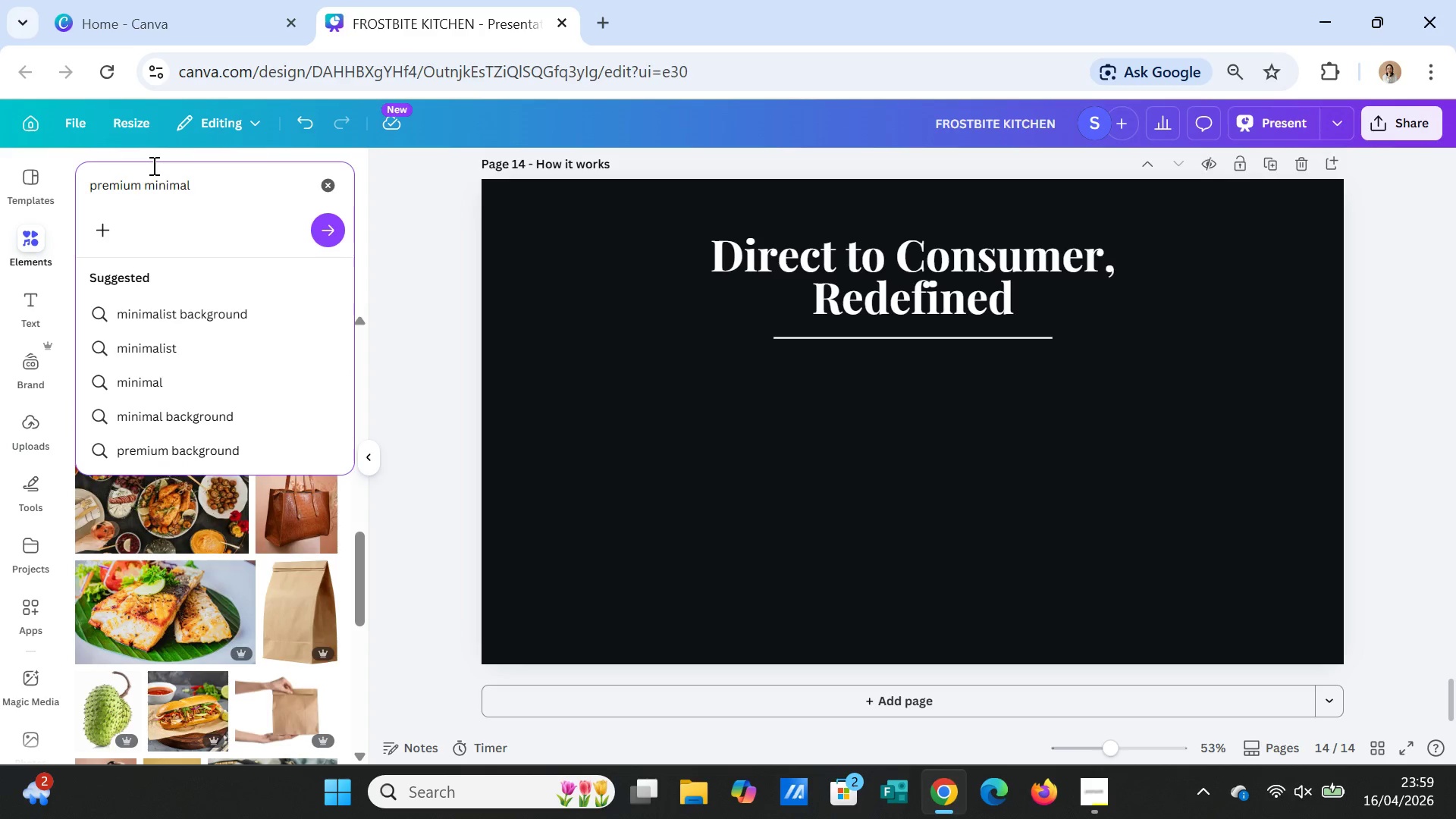 
type(food packaging)
 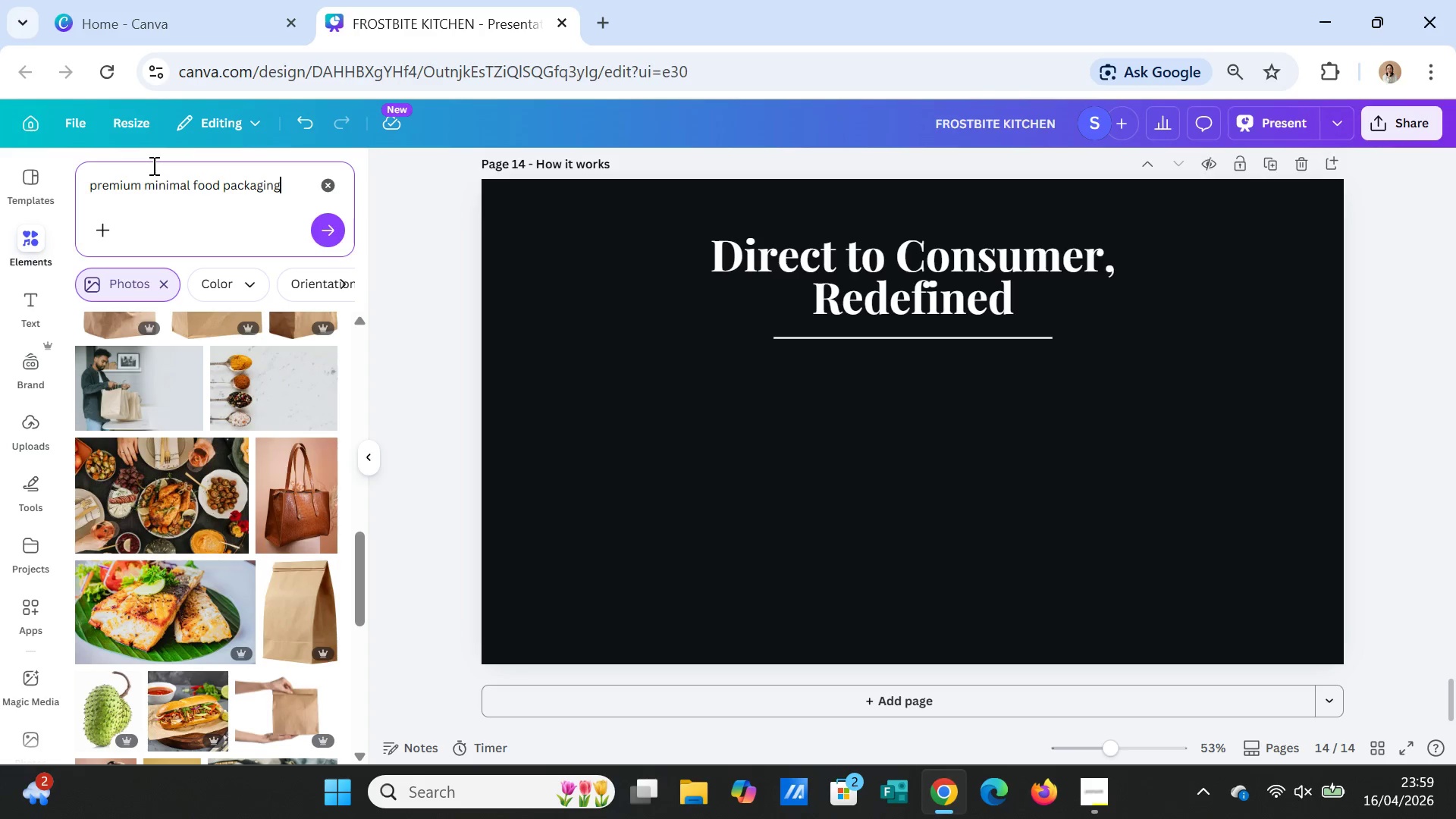 
key(Enter)
 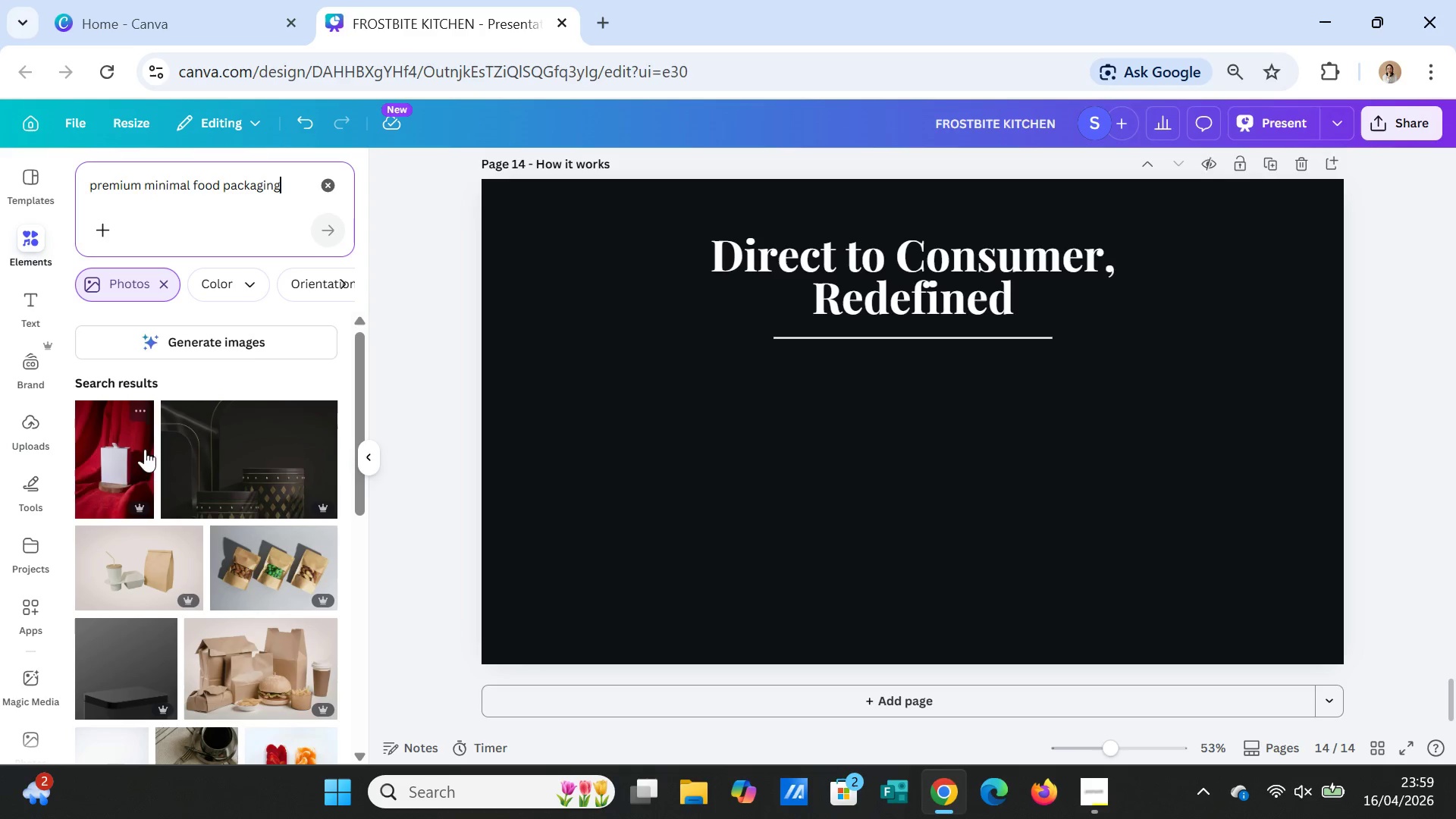 
scroll: coordinate [233, 583], scroll_direction: down, amount: 7.0
 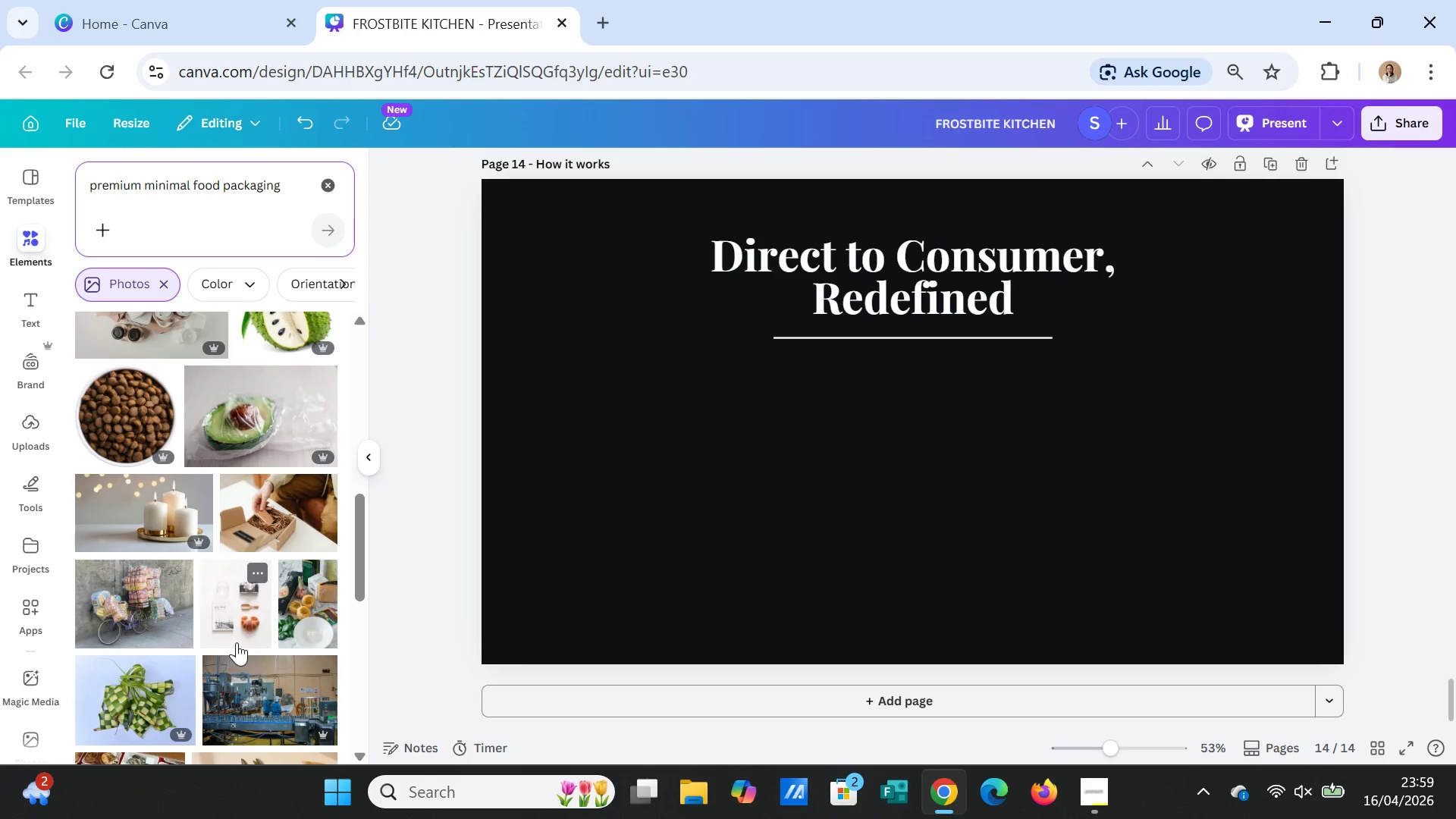 
scroll: coordinate [238, 643], scroll_direction: down, amount: 1.0
 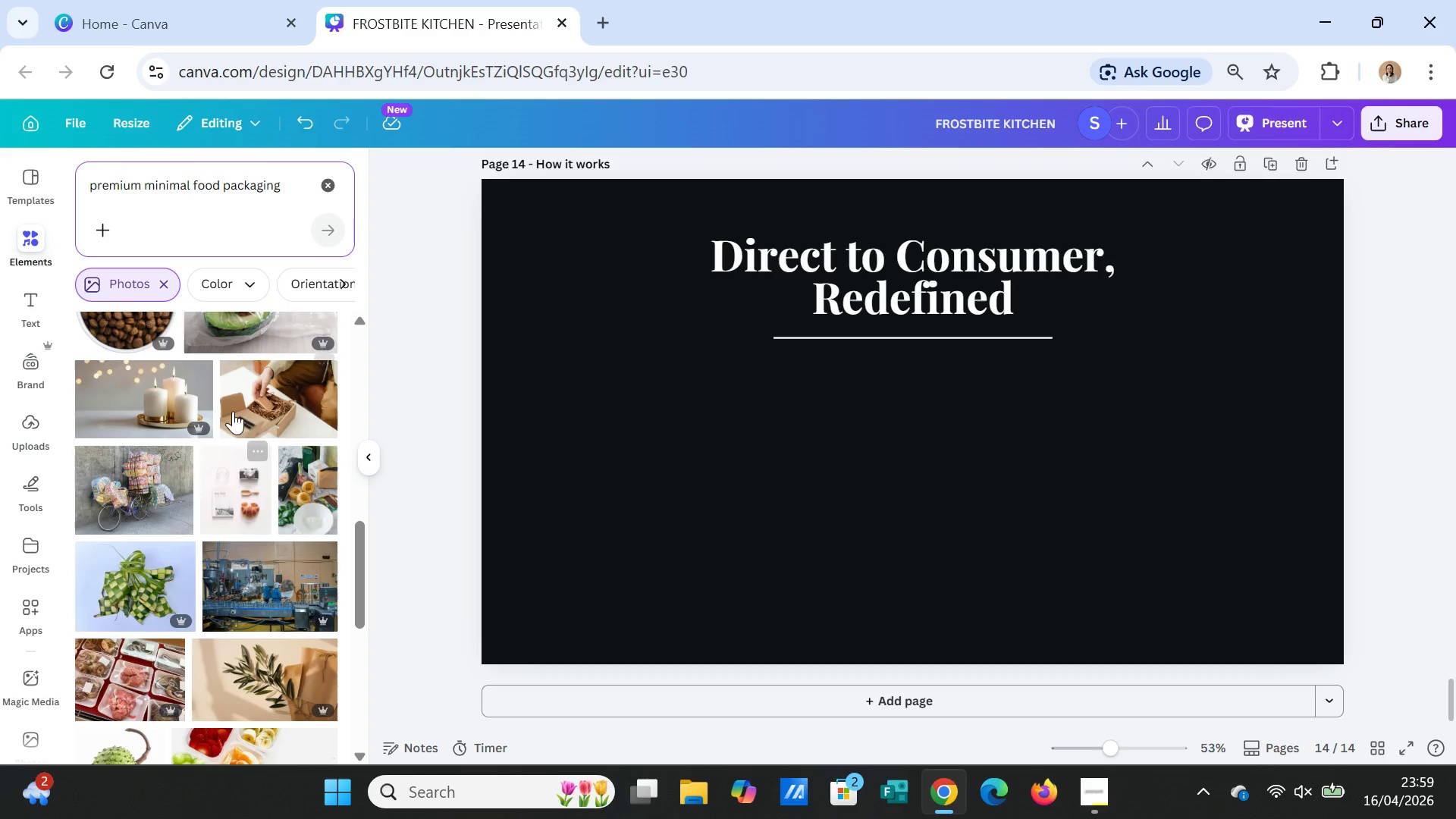 
left_click([234, 394])
 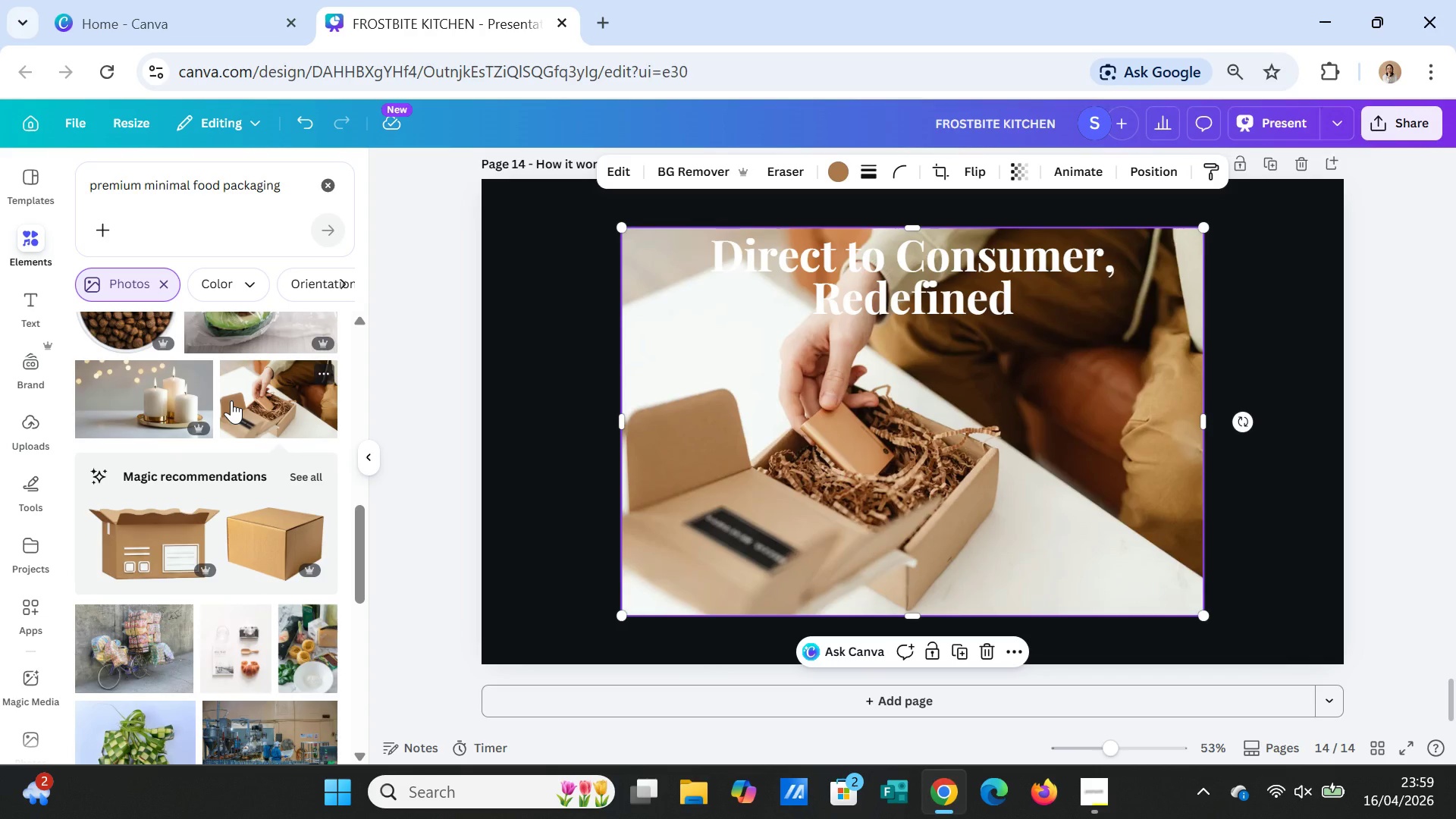 
key(Delete)
 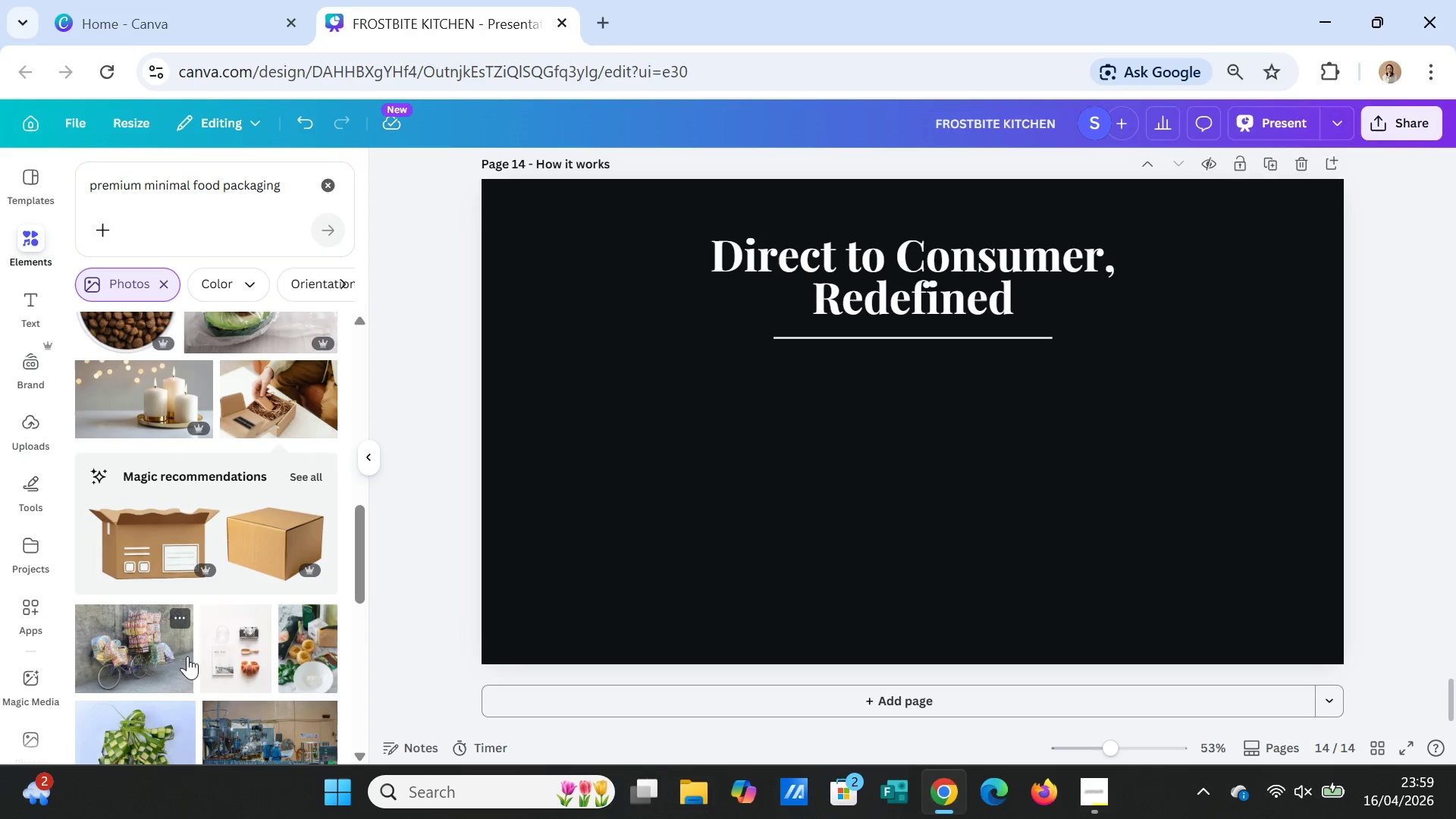 
scroll: coordinate [195, 654], scroll_direction: down, amount: 2.0
 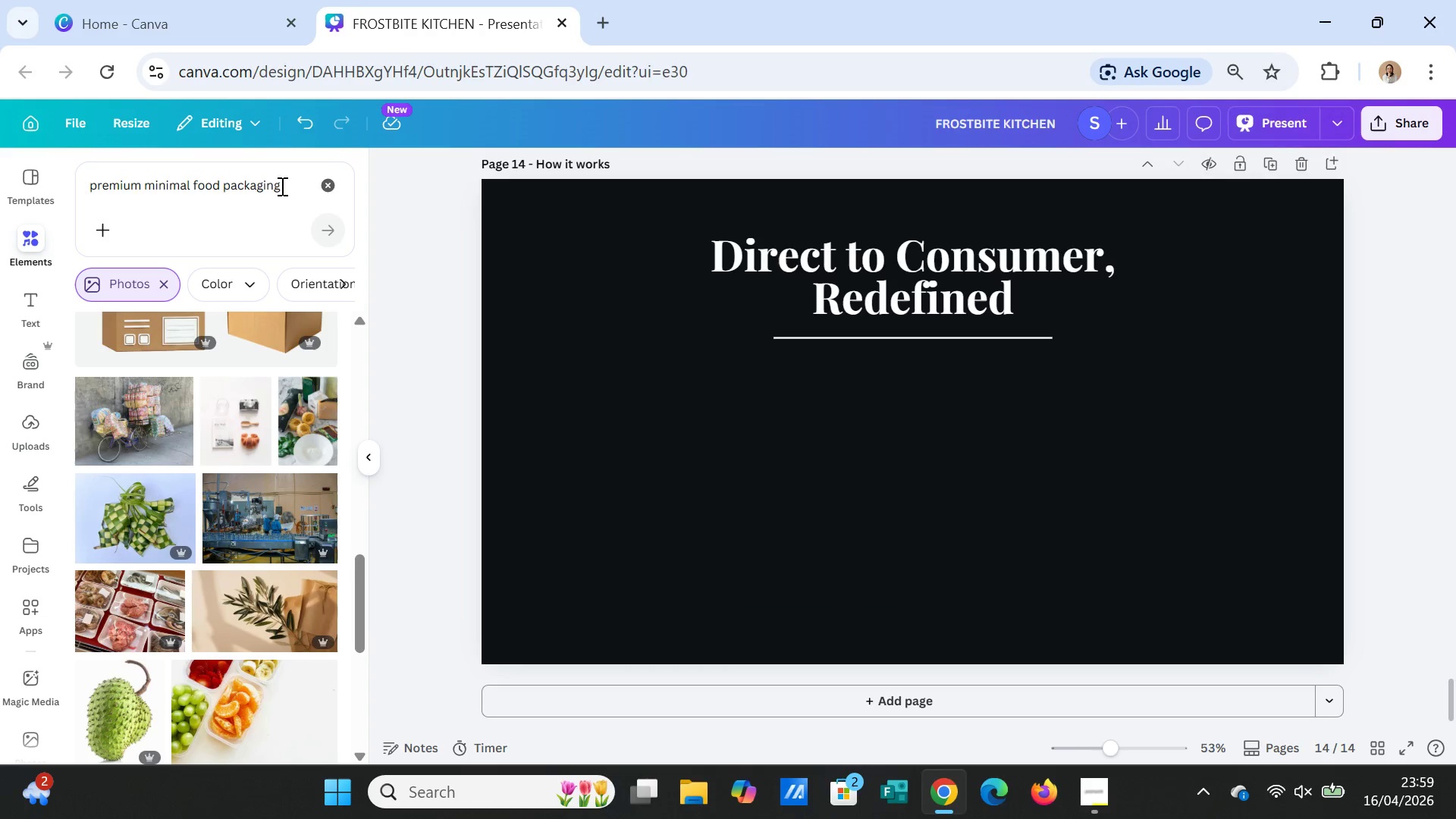 
left_click_drag(start_coordinate=[285, 184], to_coordinate=[42, 191])
 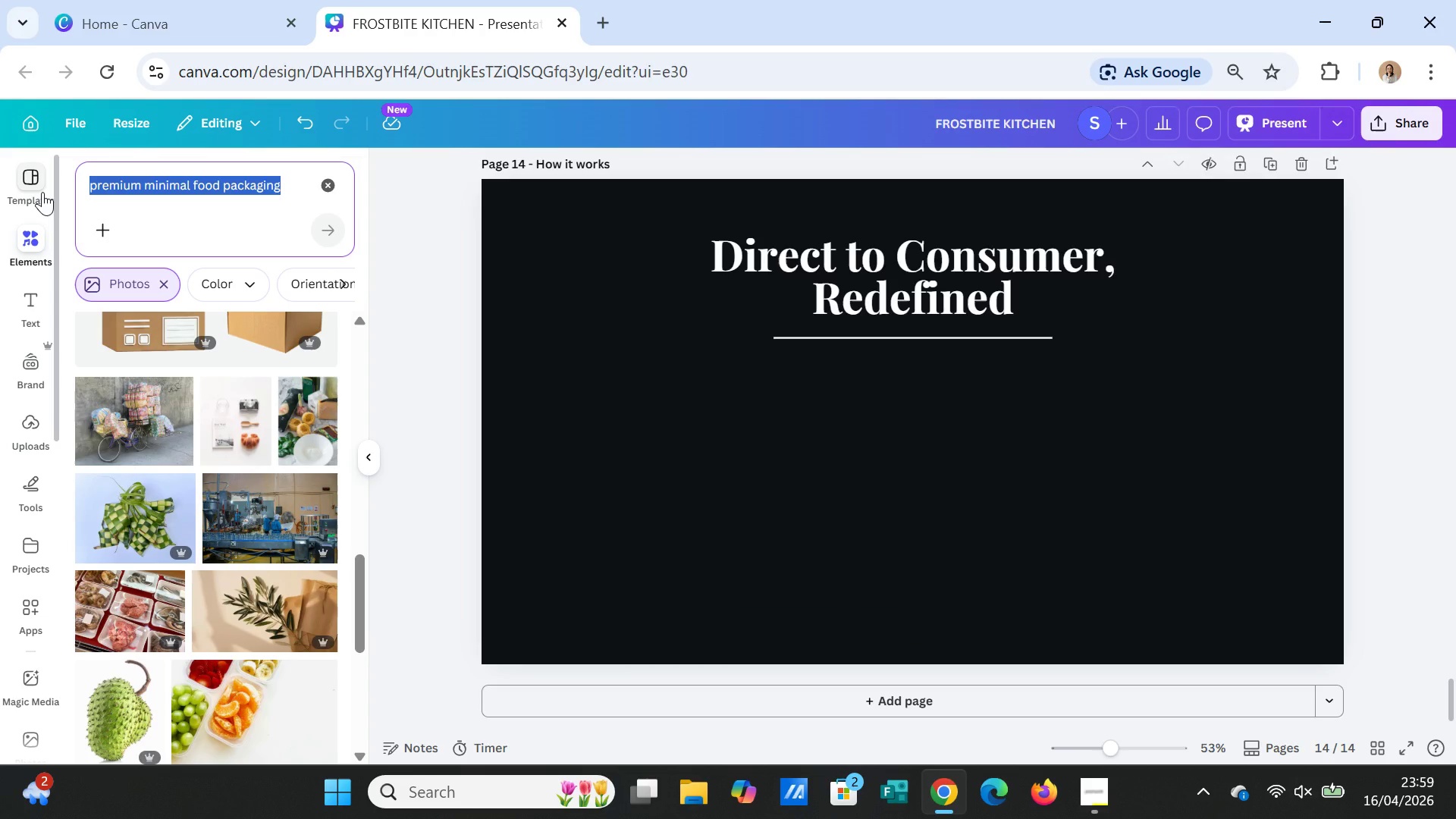 
type(stea)
 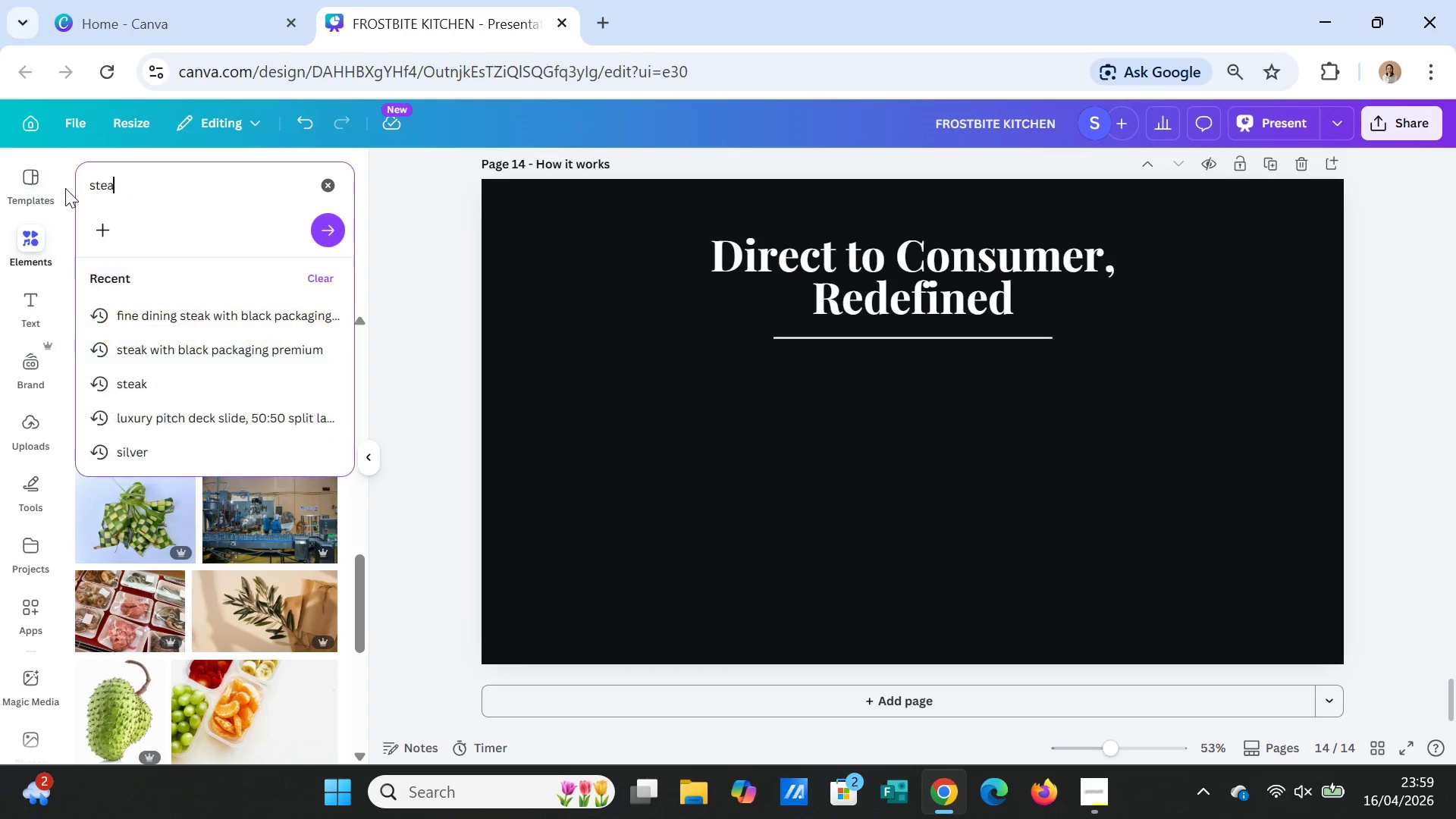 
type(k with )
 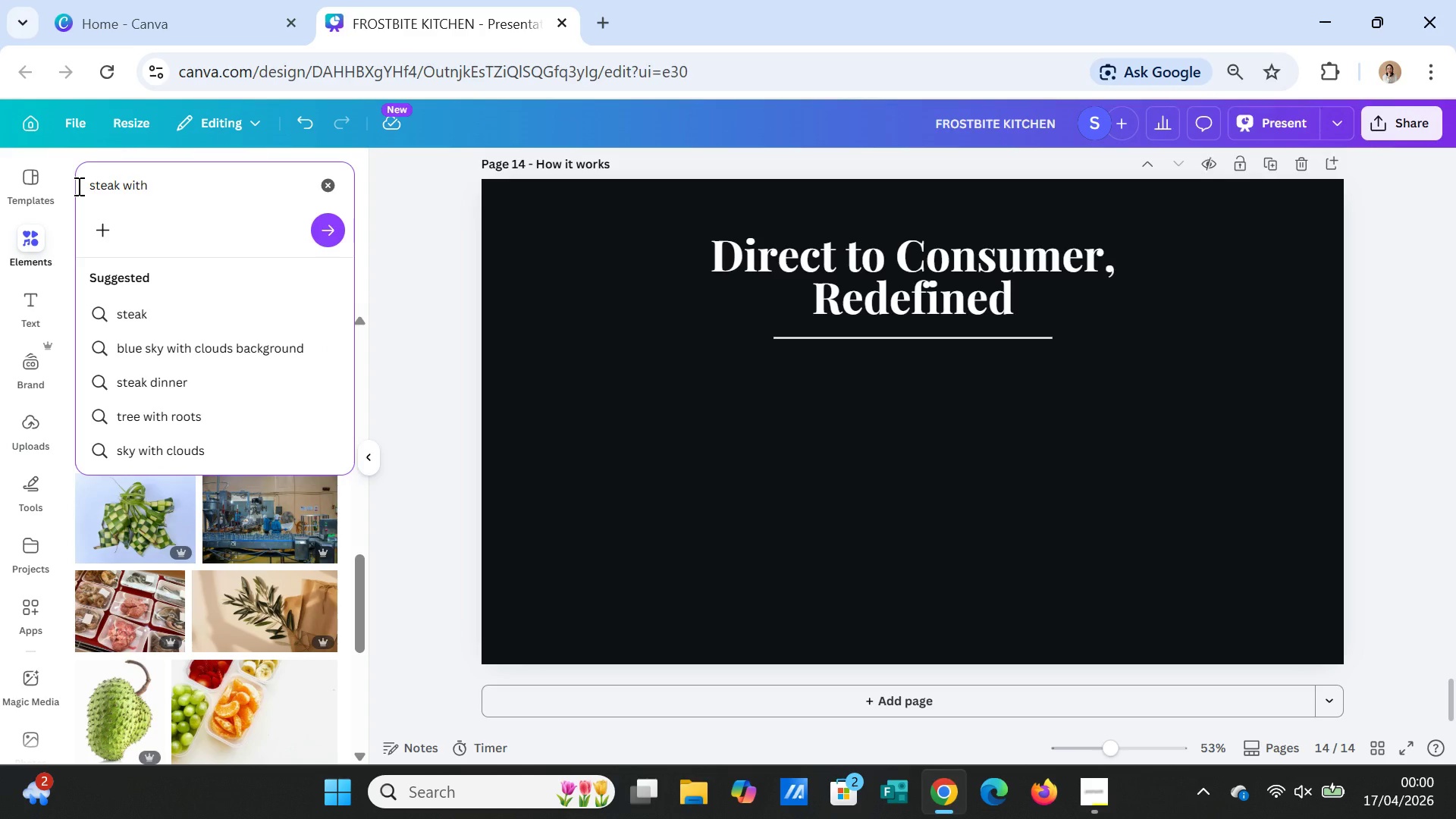 
wait(10.03)
 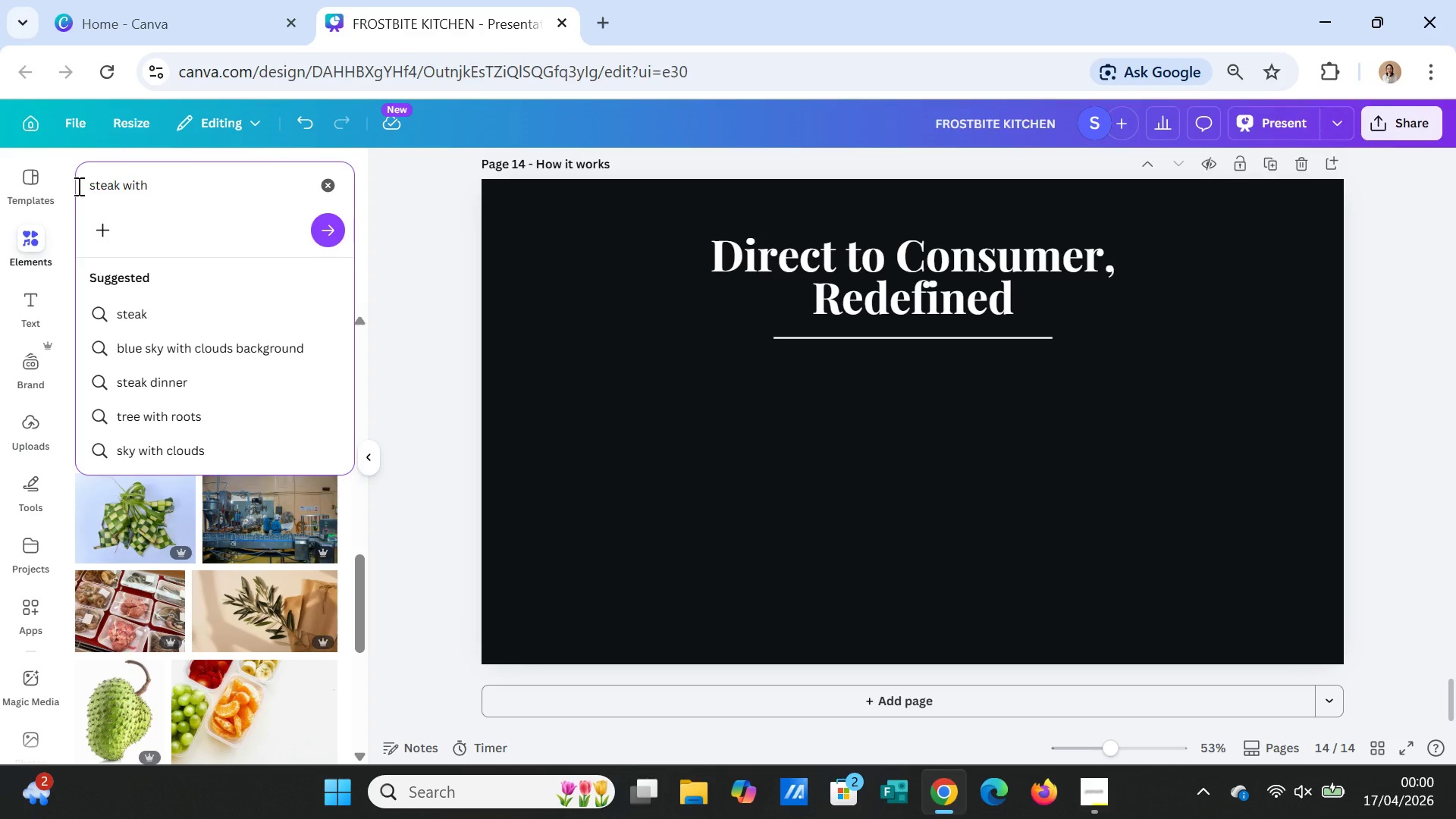 
type(premium )
 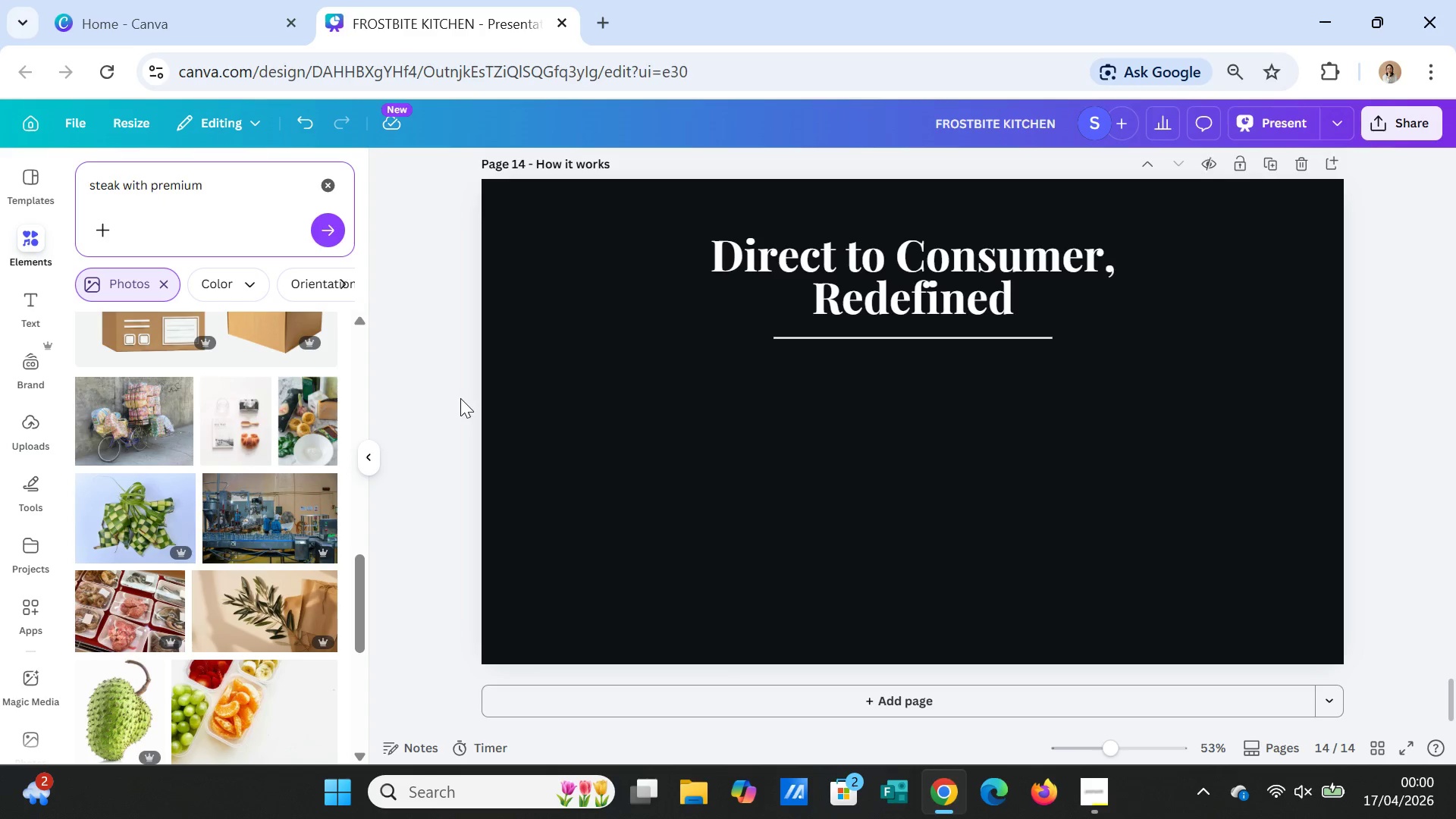 
wait(5.16)
 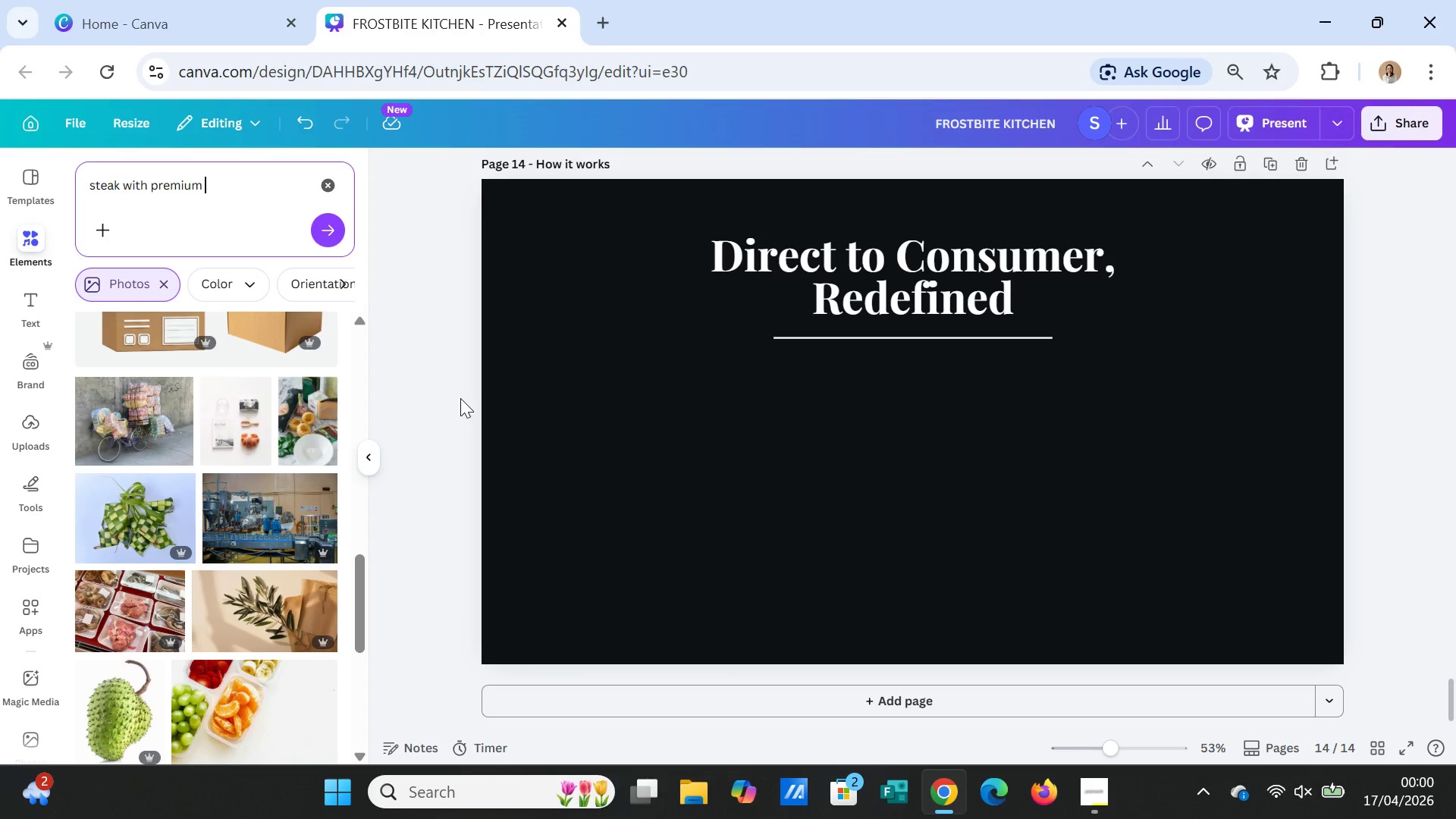 
type(food paskaging)
key(Backspace)
 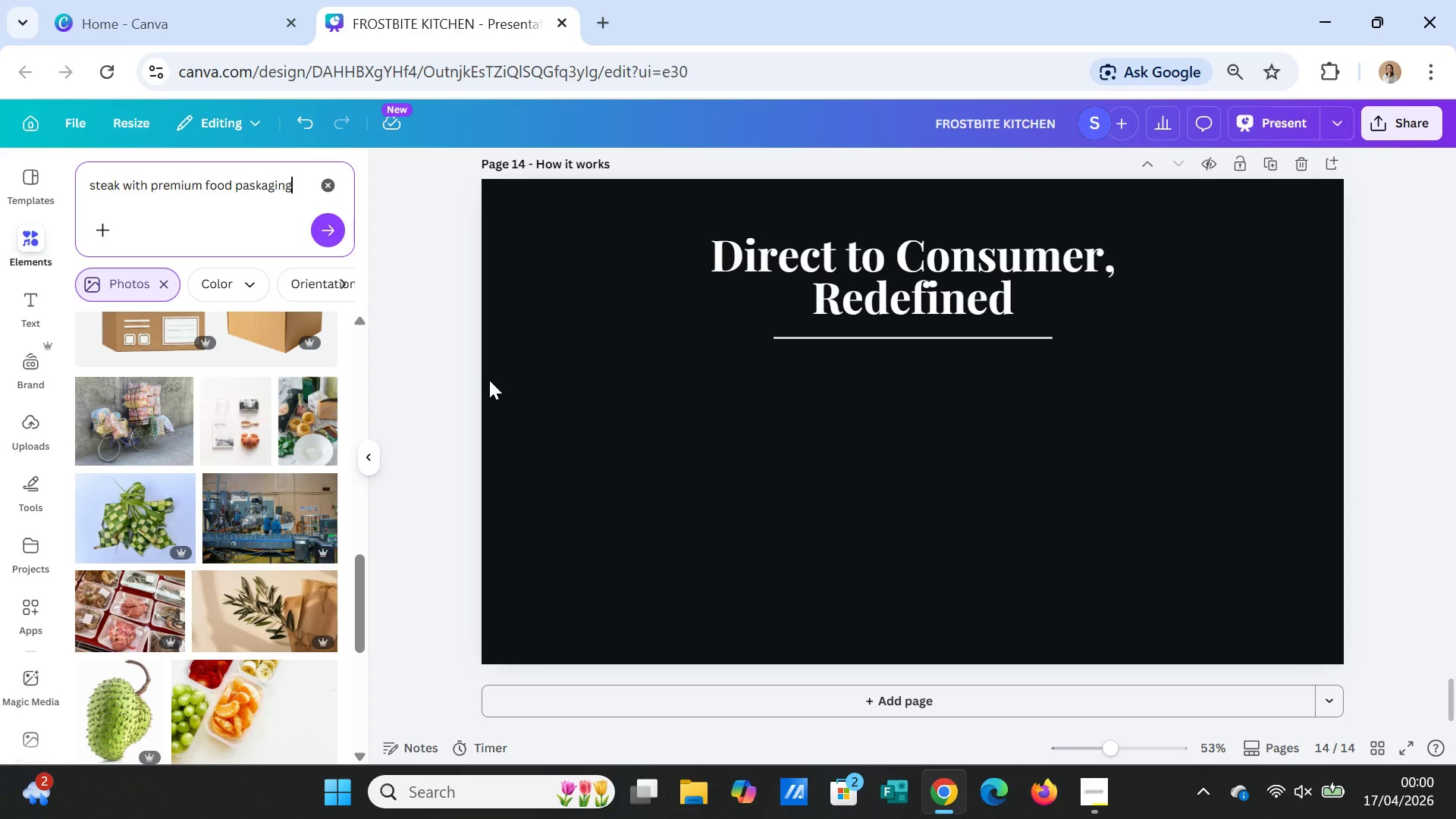 
key(Backspace)
key(Backspace)
key(Backspace)
key(Backspace)
key(Backspace)
key(Backspace)
key(Backspace)
type(ackaging)
 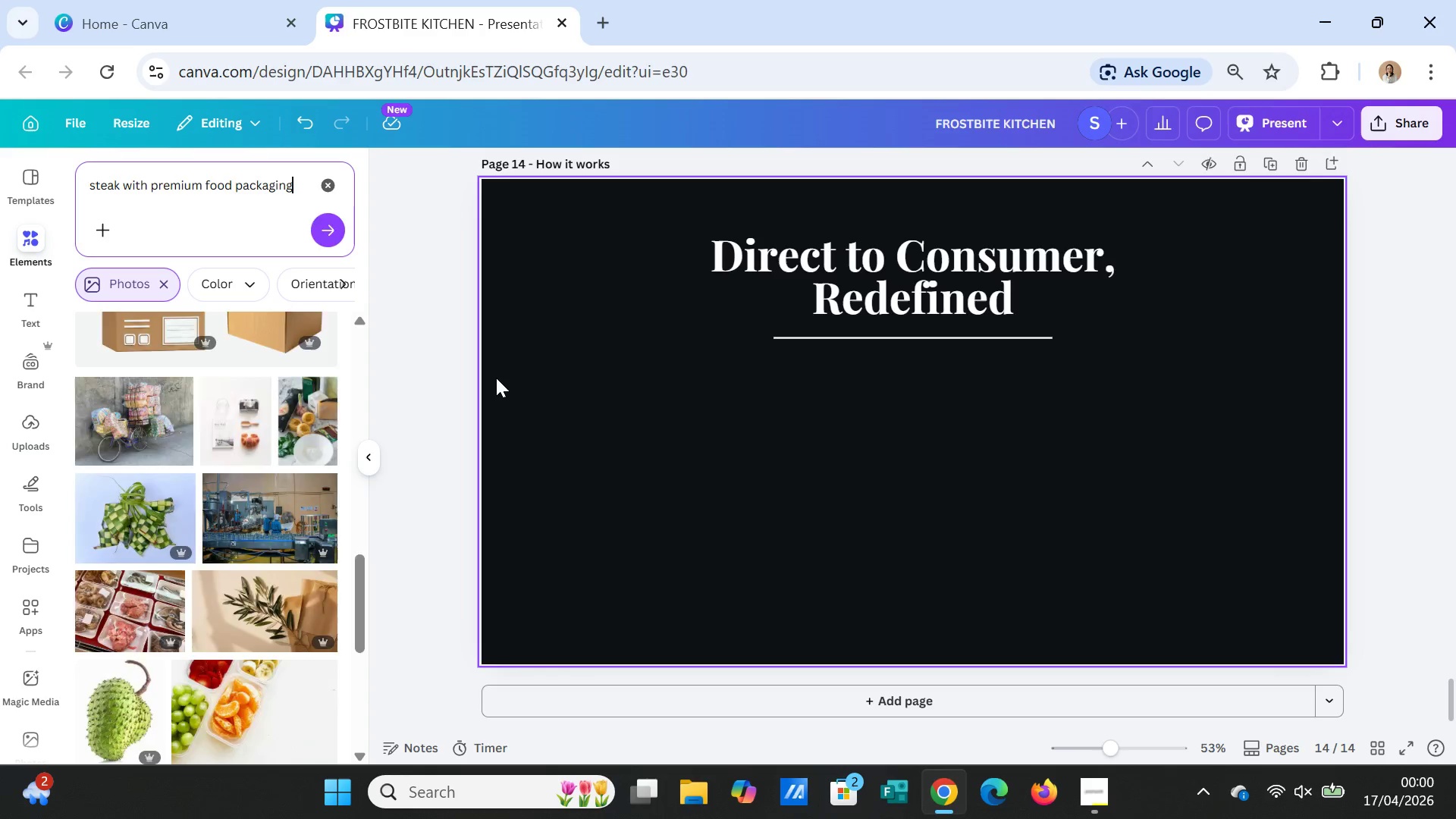 
key(Enter)
 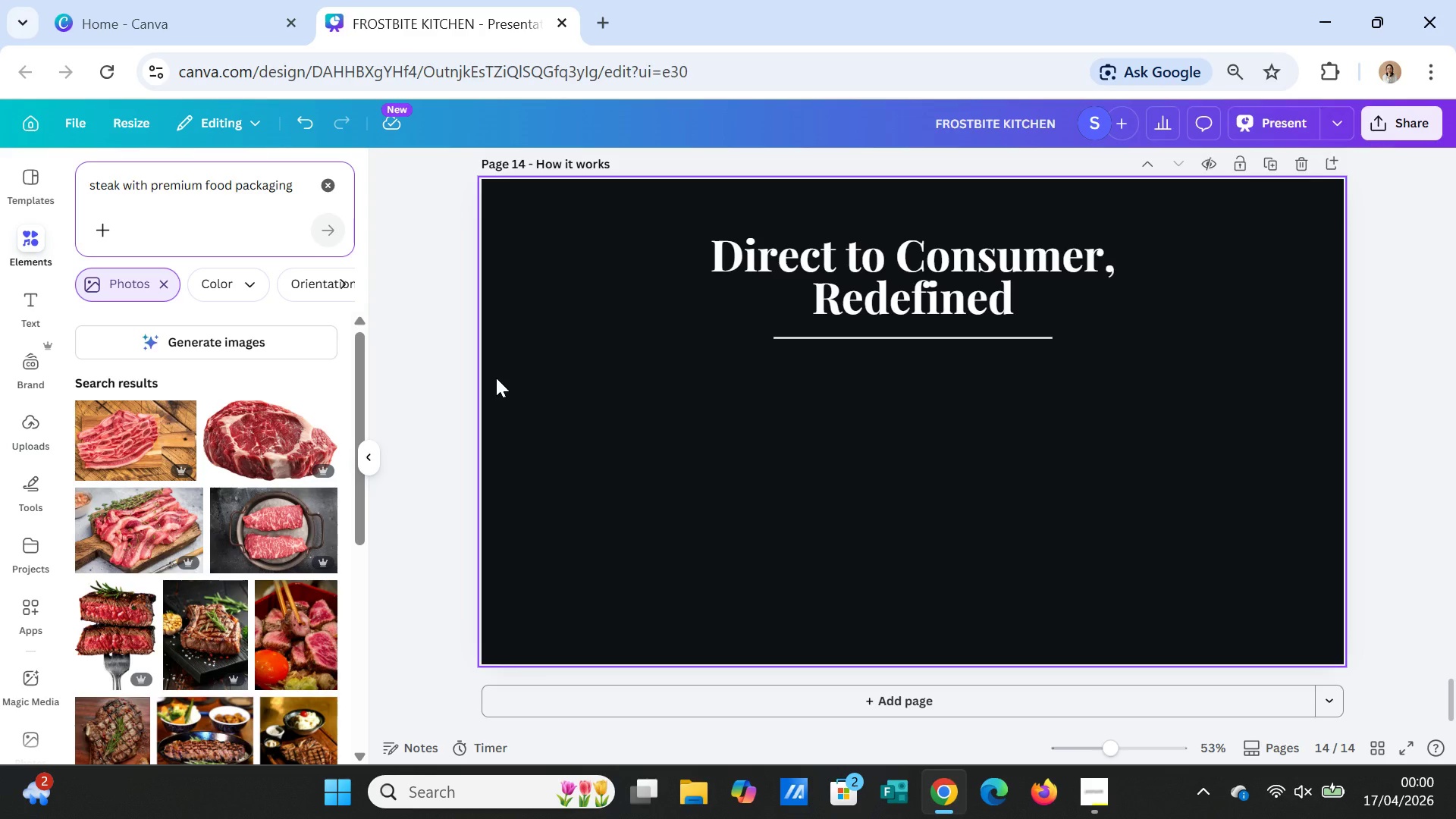 
wait(6.0)
 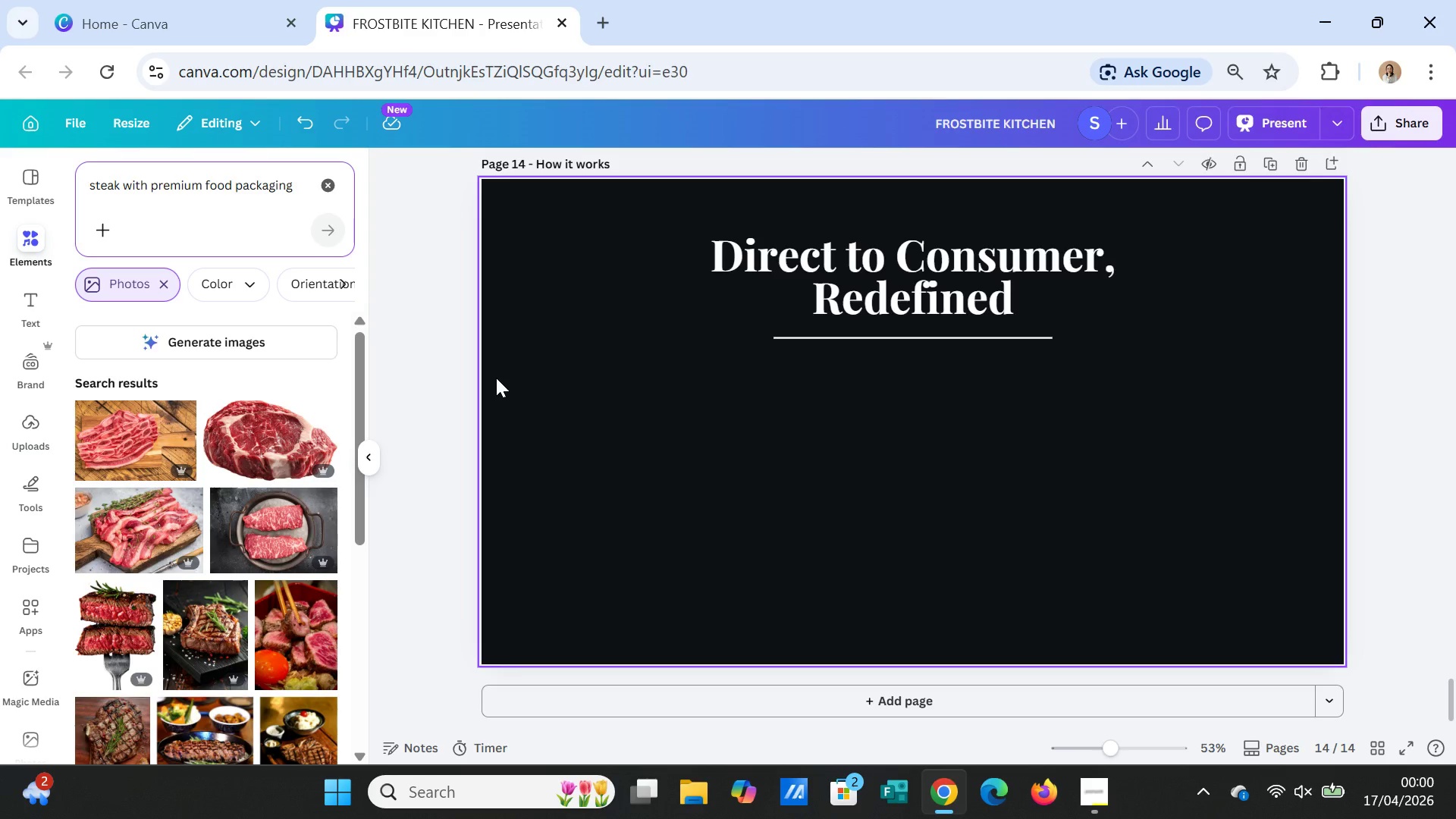 
scroll: coordinate [262, 657], scroll_direction: down, amount: 3.0
 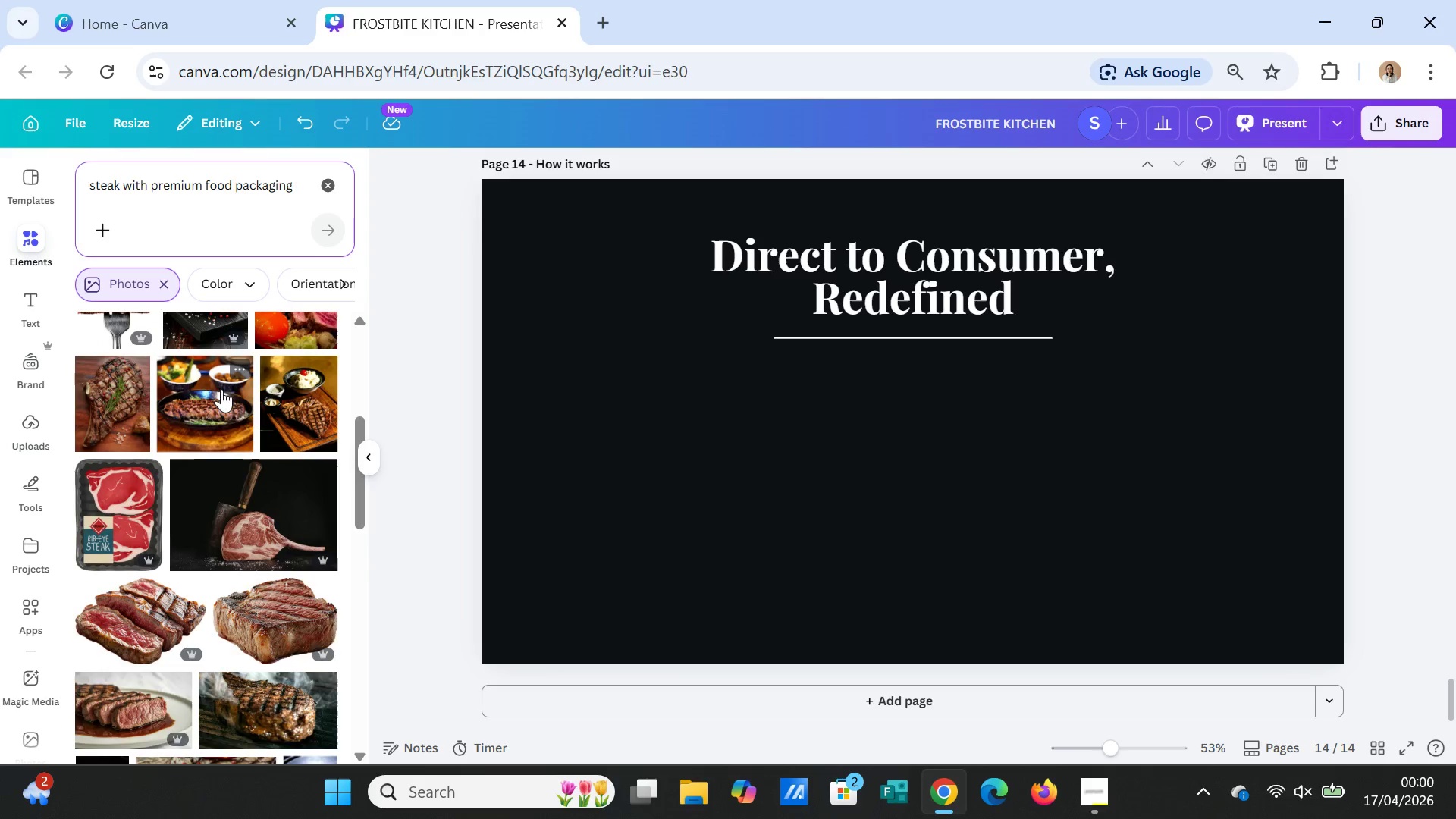 
scroll: coordinate [236, 422], scroll_direction: up, amount: 1.0
 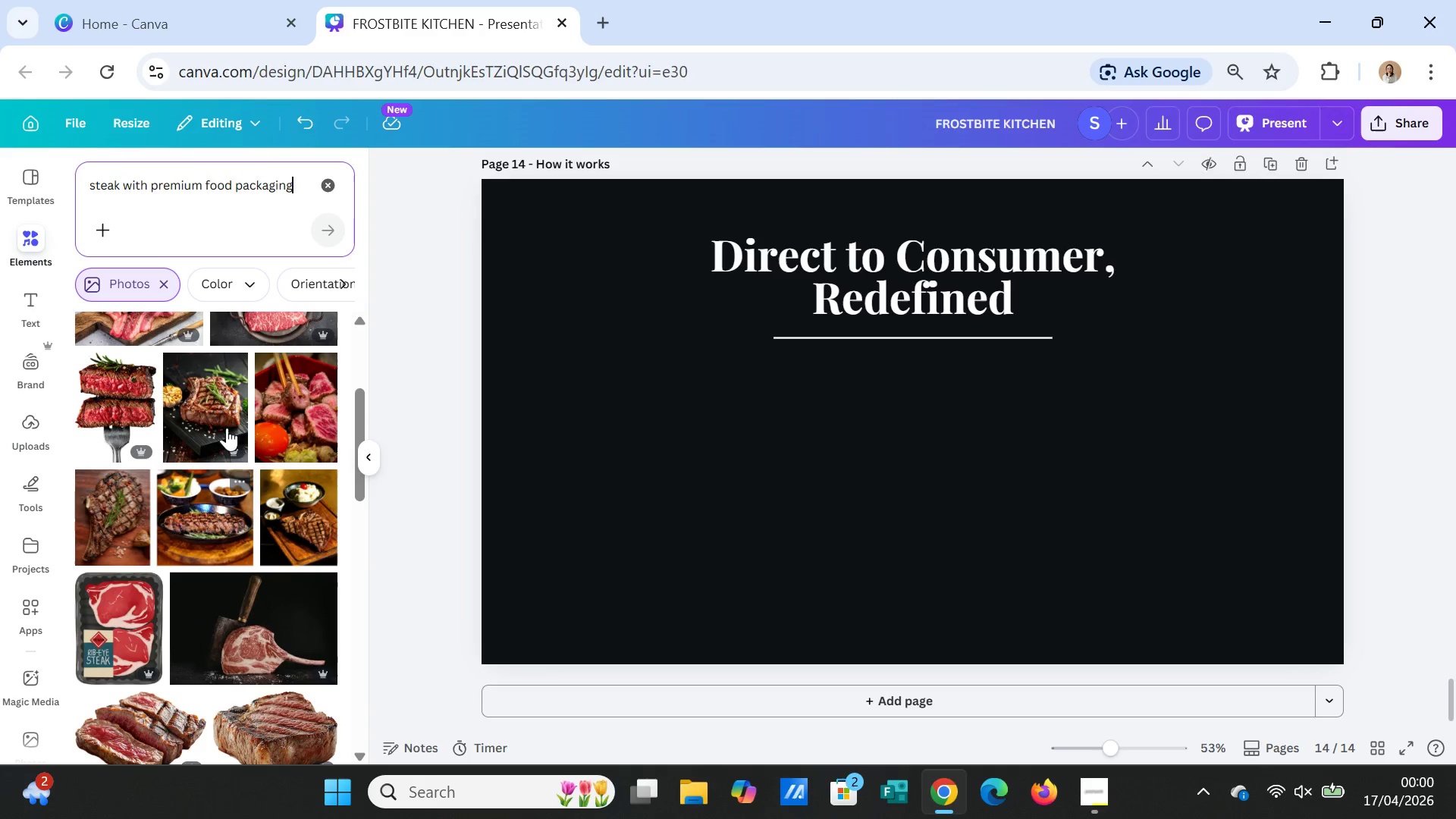 
left_click([217, 399])
 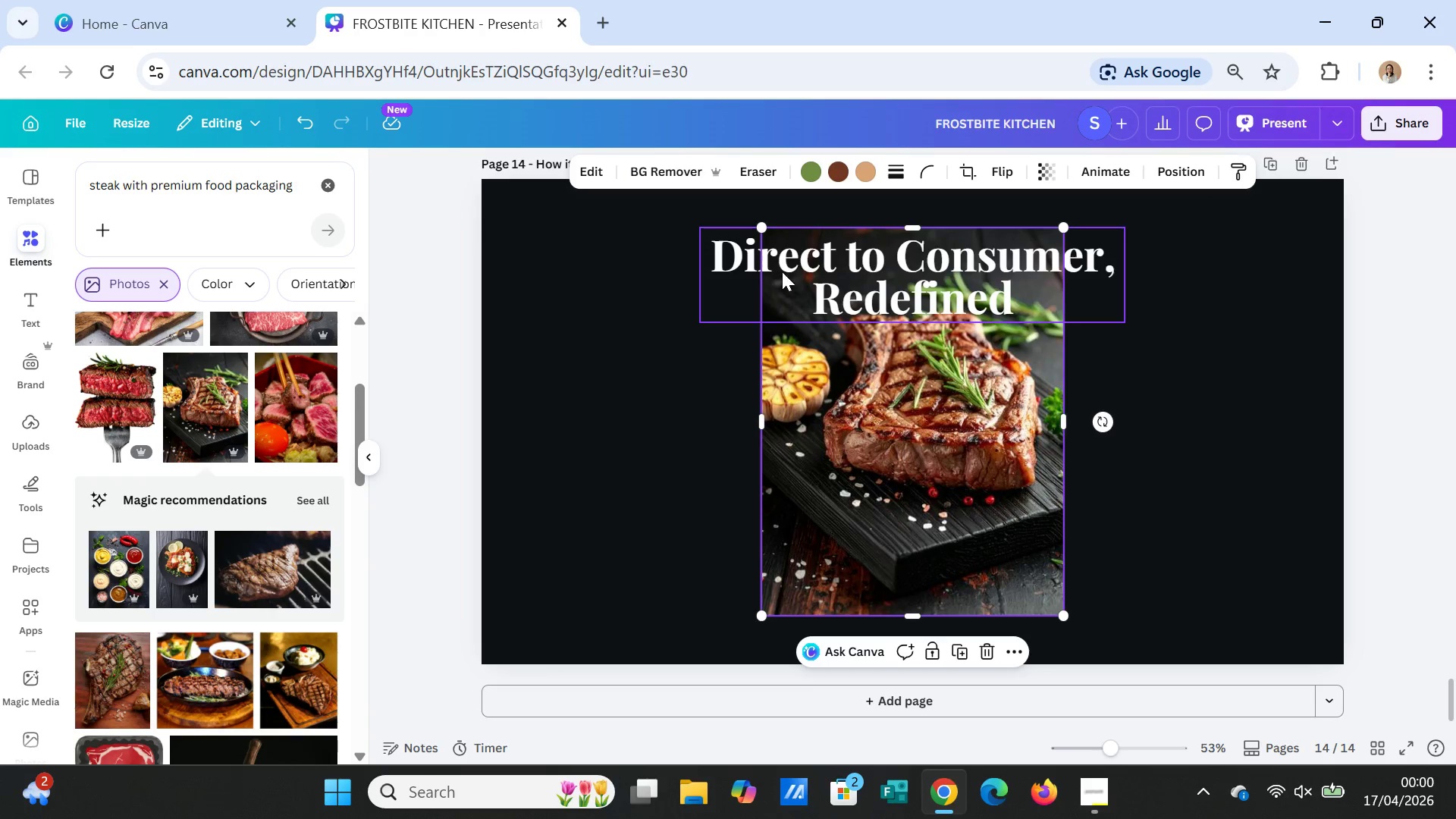 
scroll: coordinate [1028, 532], scroll_direction: up, amount: 16.0
 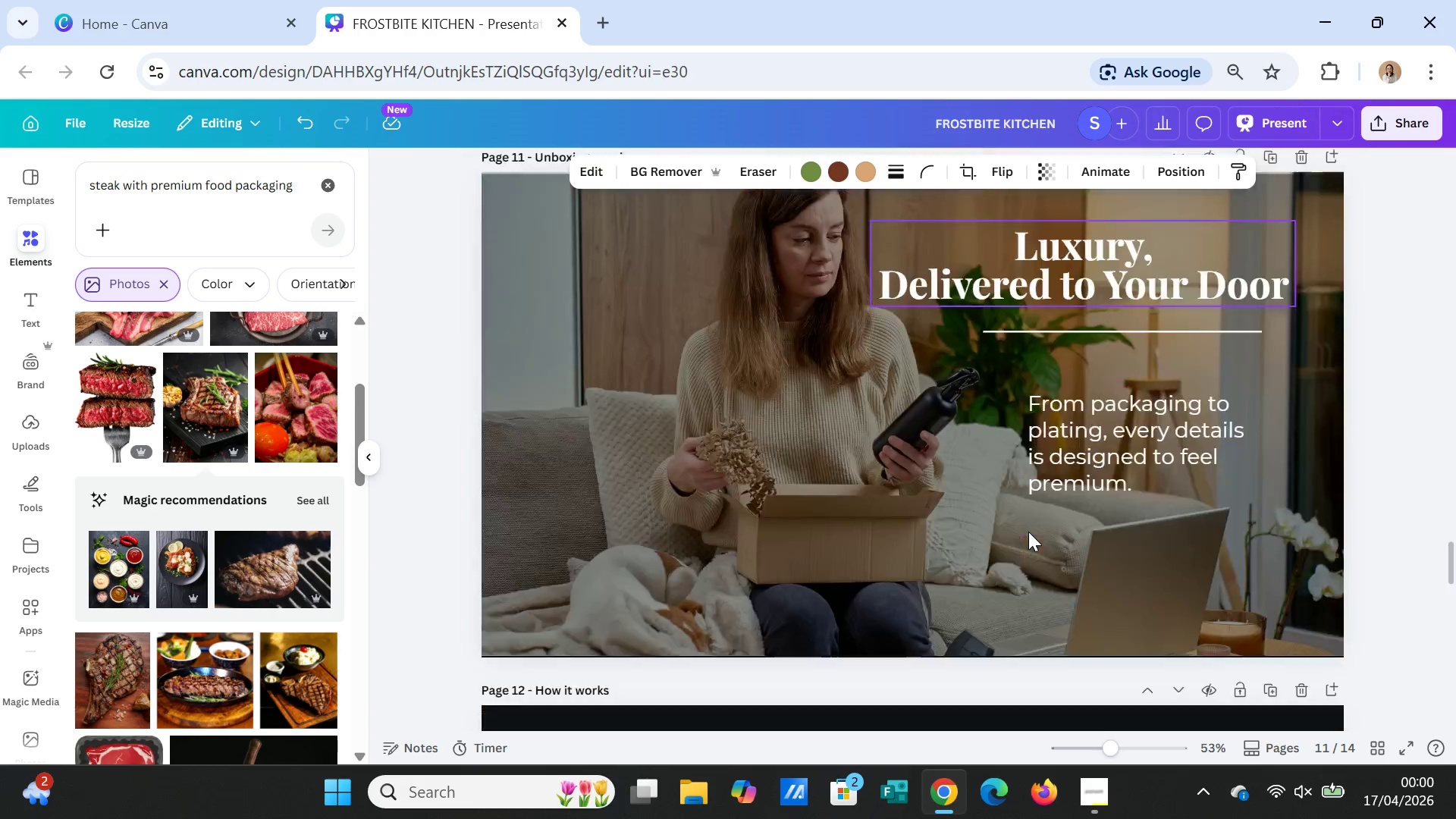 
left_click_drag(start_coordinate=[921, 443], to_coordinate=[644, 453])
 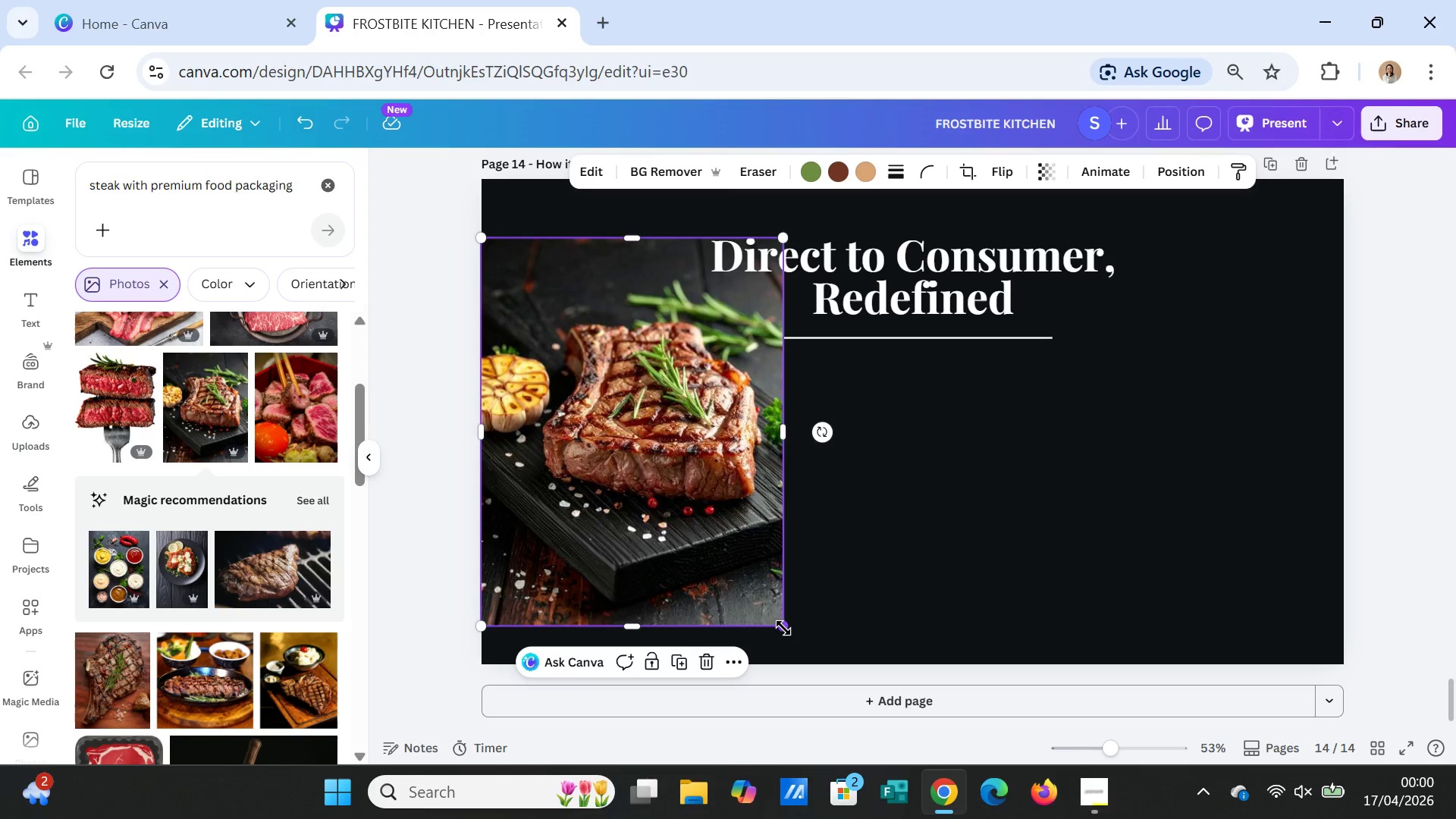 
scroll: coordinate [1025, 535], scroll_direction: down, amount: 18.0
 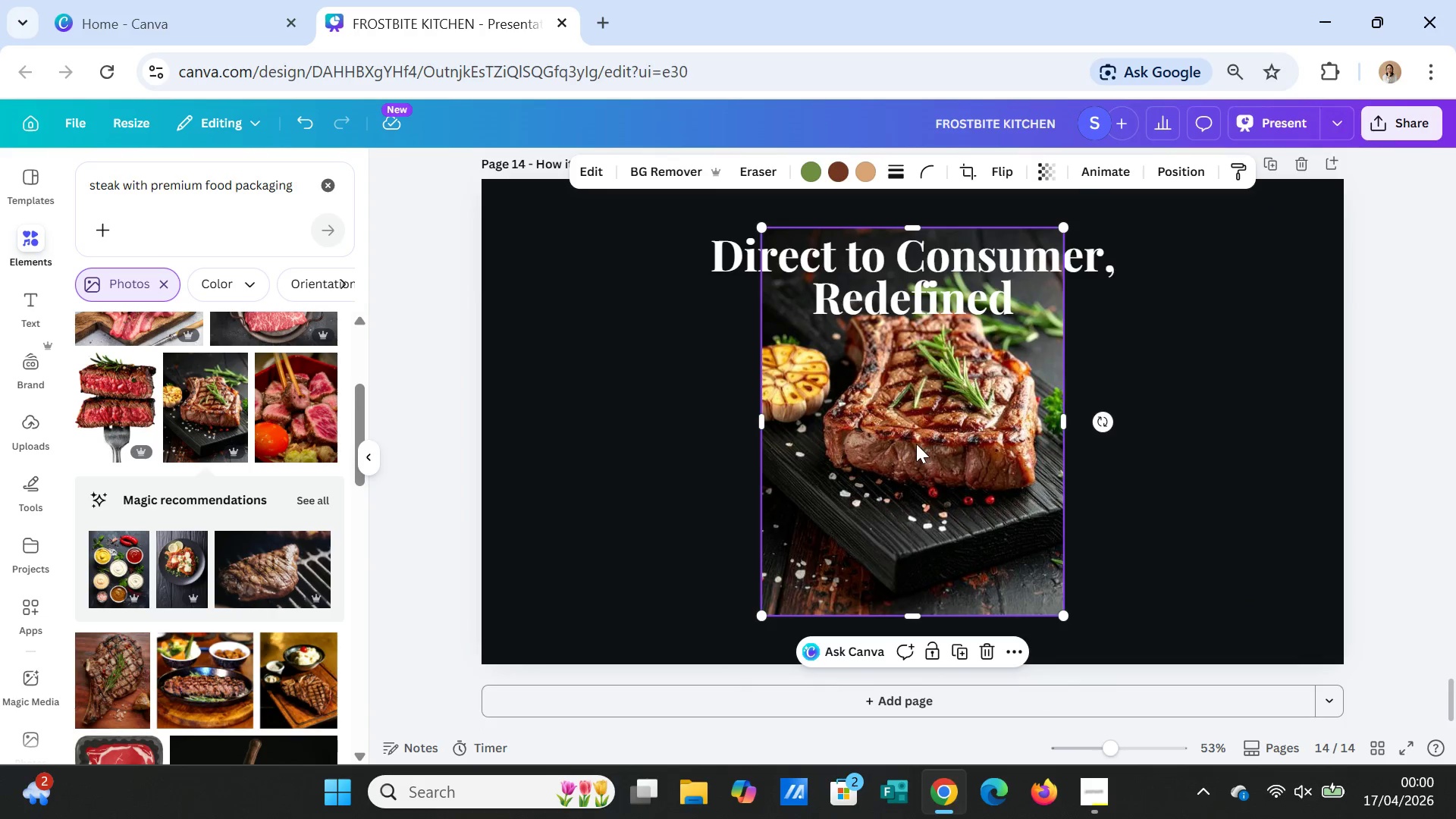 
left_click_drag(start_coordinate=[783, 628], to_coordinate=[831, 656])
 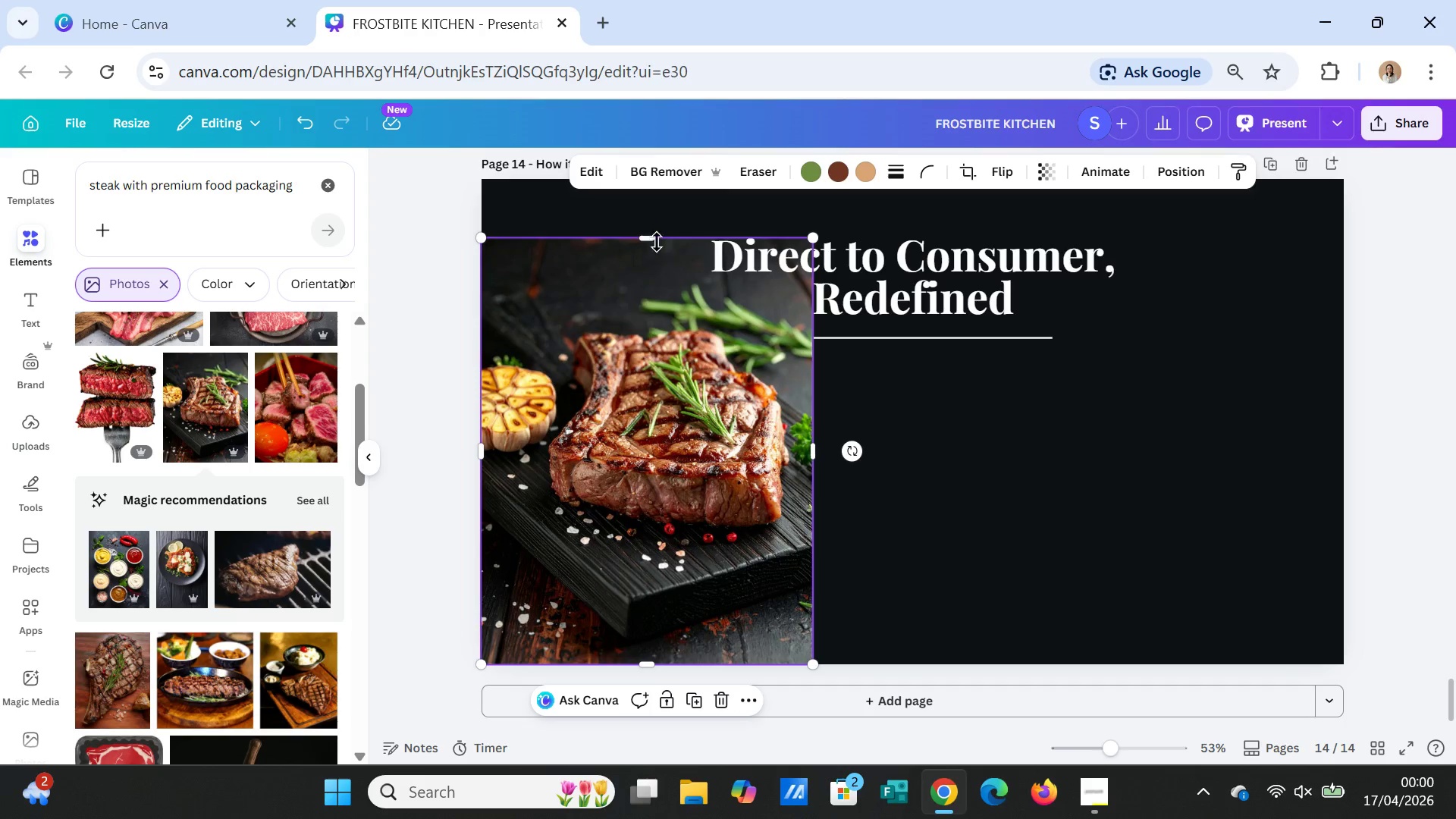 
left_click_drag(start_coordinate=[651, 236], to_coordinate=[642, 178])
 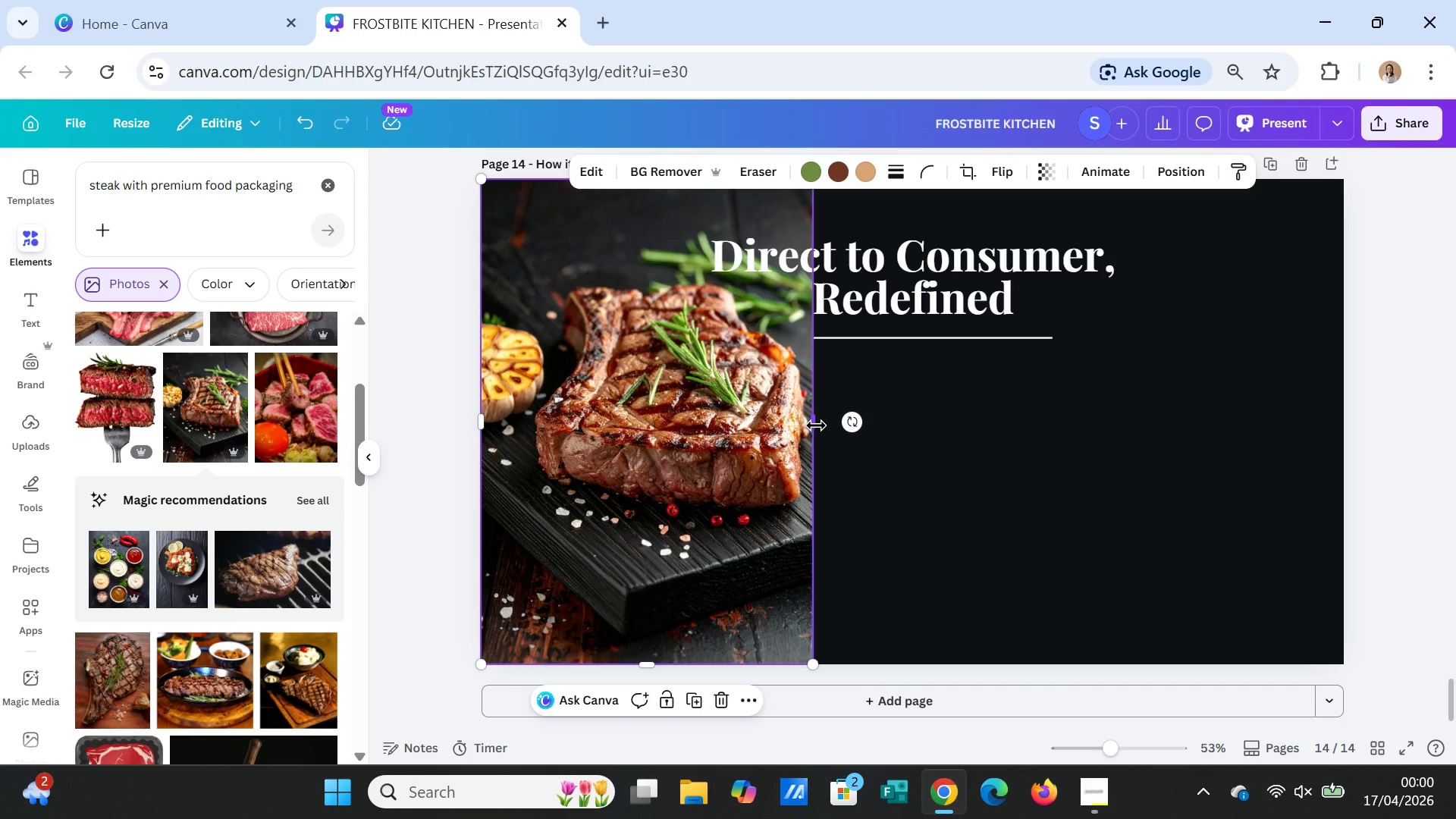 
left_click_drag(start_coordinate=[814, 424], to_coordinate=[921, 429])
 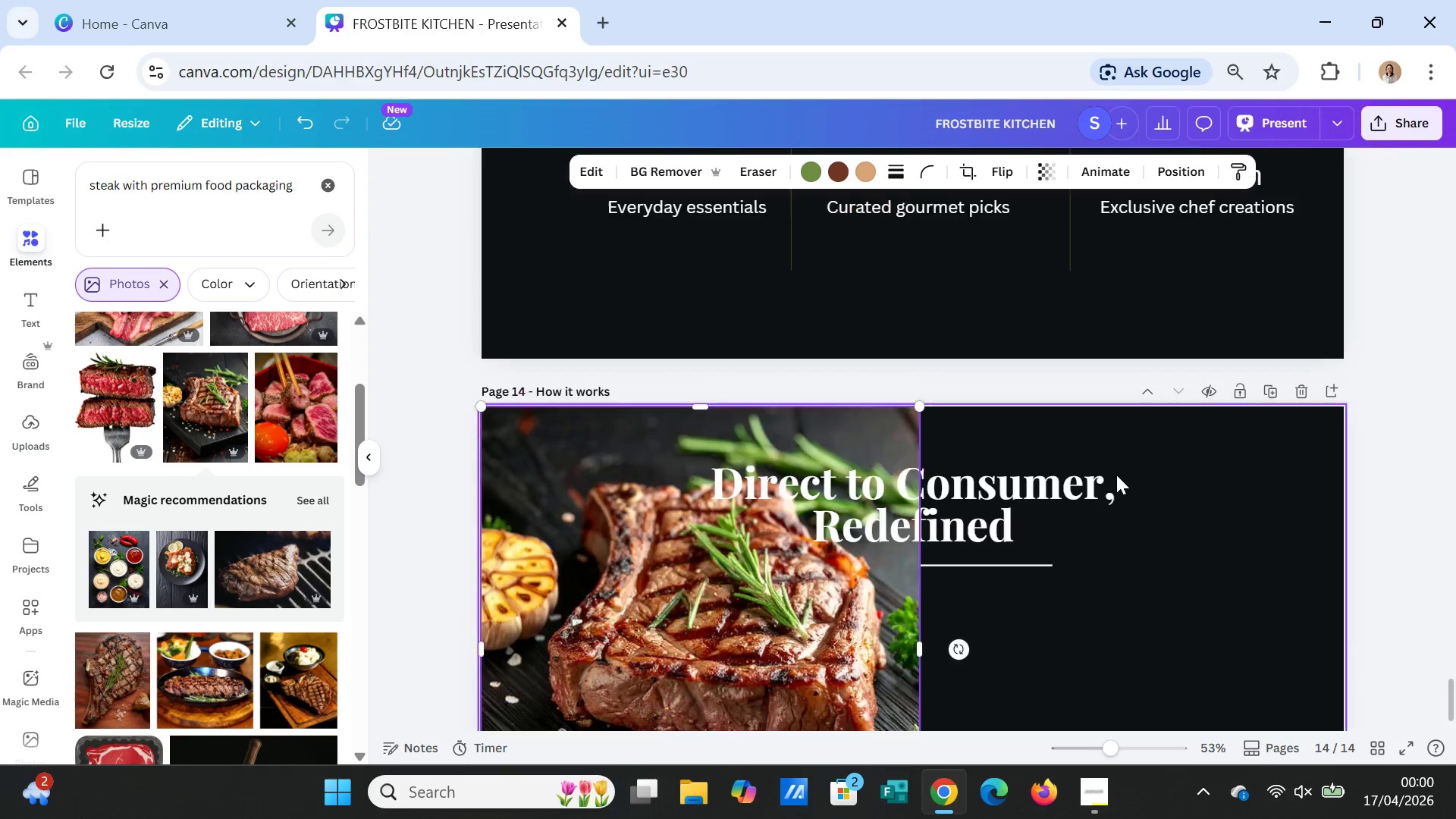 
scroll: coordinate [1116, 475], scroll_direction: up, amount: 2.0
 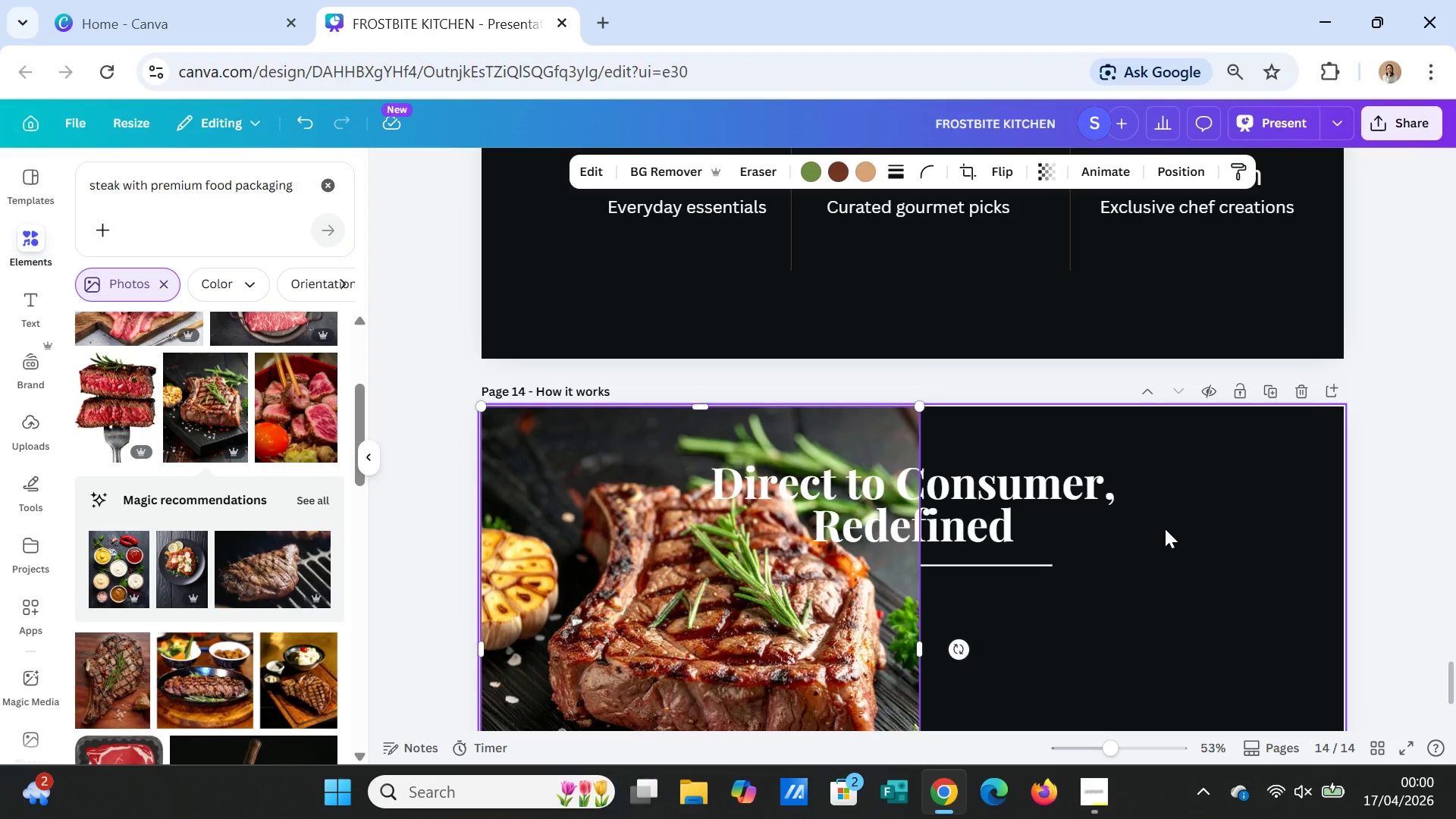 
left_click([1165, 529])
 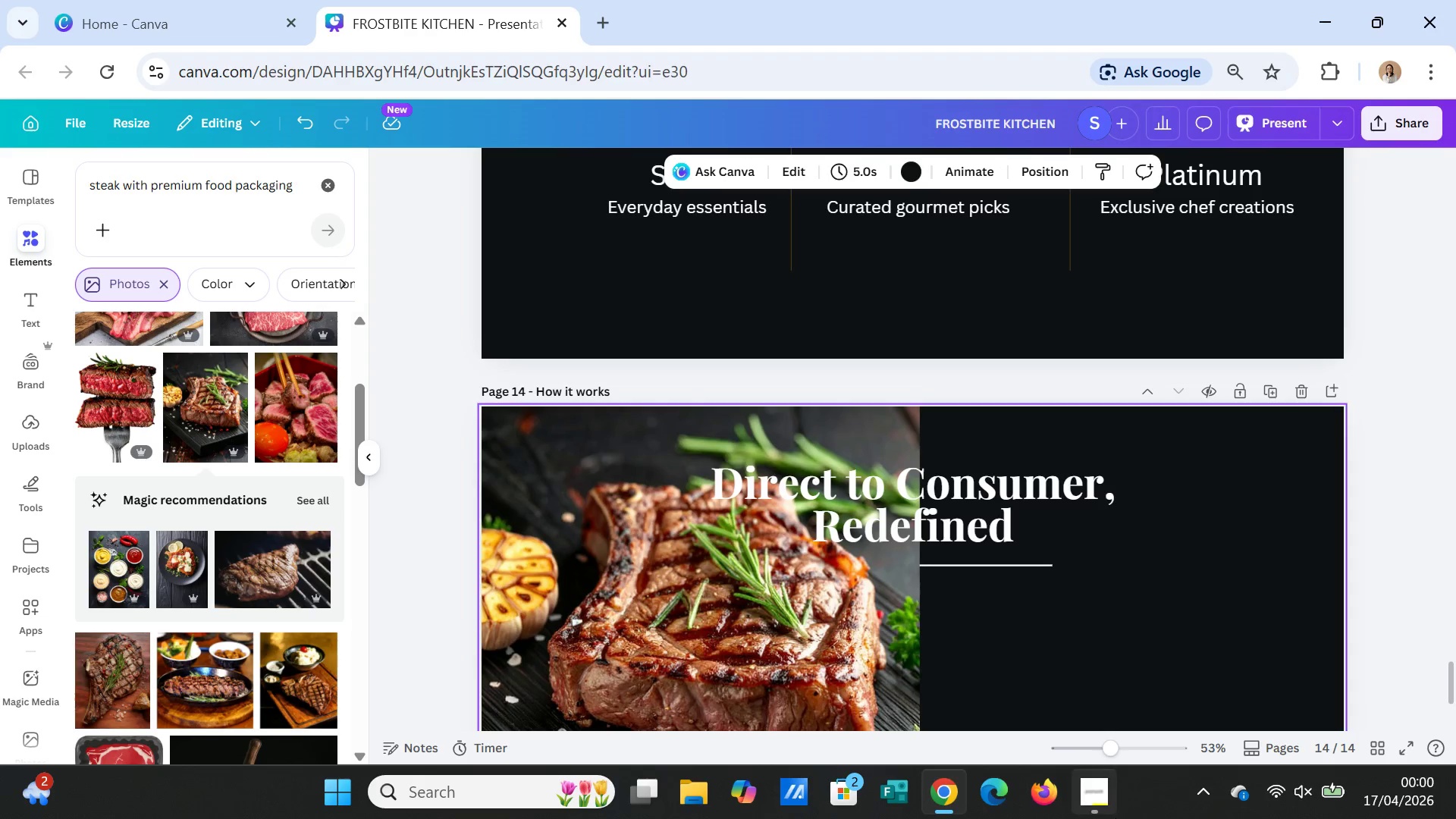 
left_click([1094, 796])